 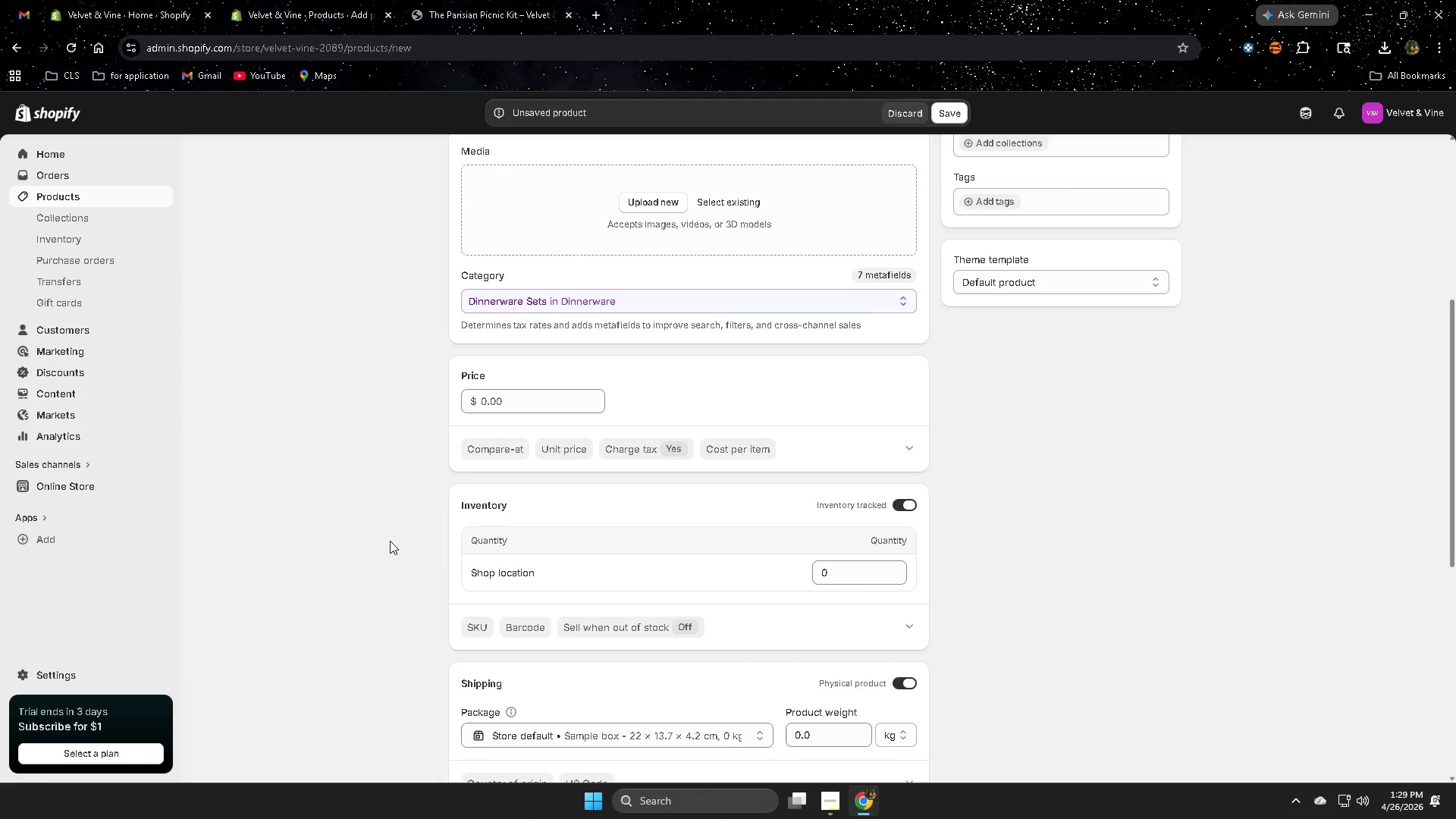 
scroll: coordinate [390, 538], scroll_direction: up, amount: 5.0
 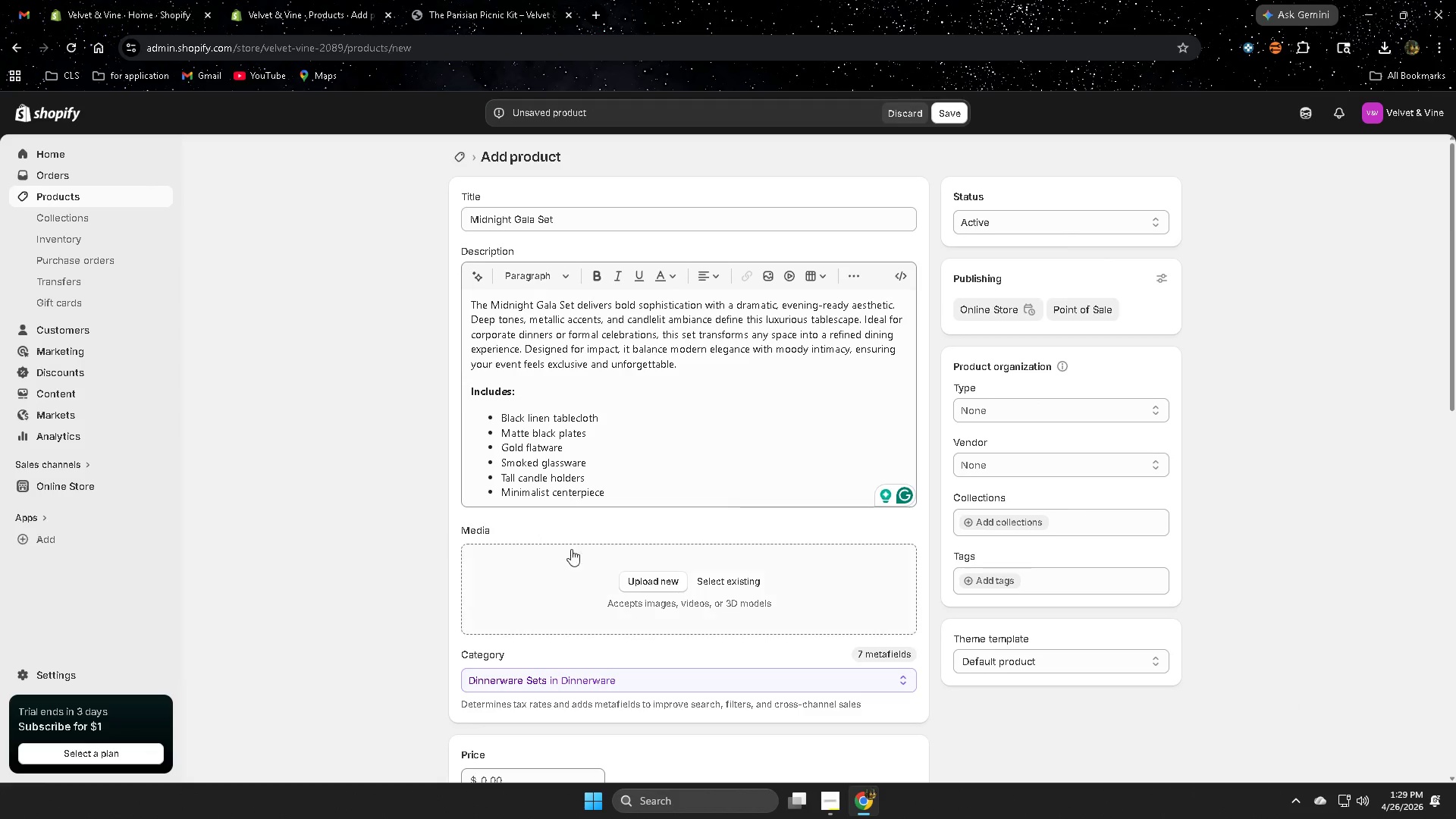 
scroll: coordinate [455, 559], scroll_direction: down, amount: 5.0
 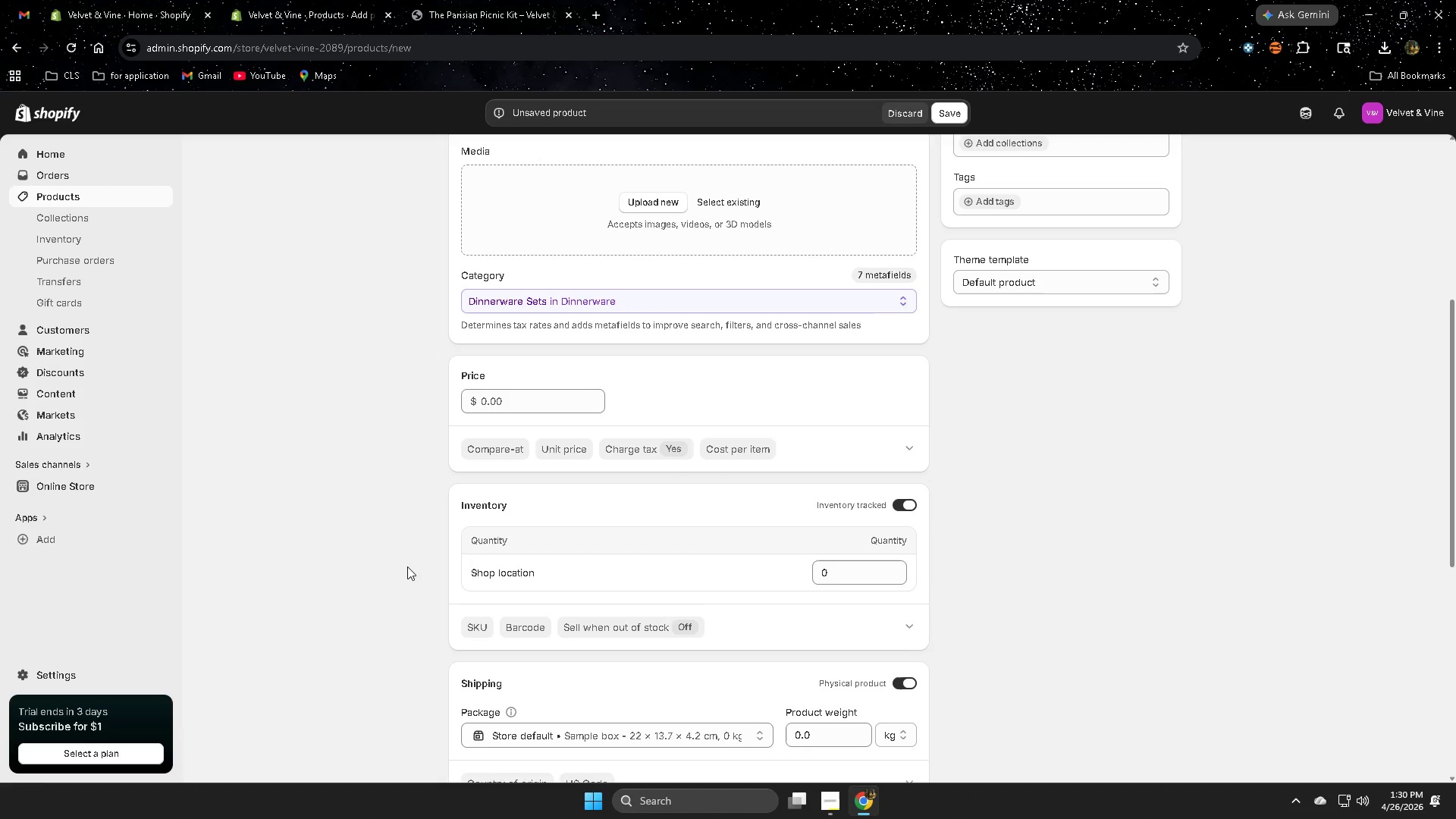 
wait(17.13)
 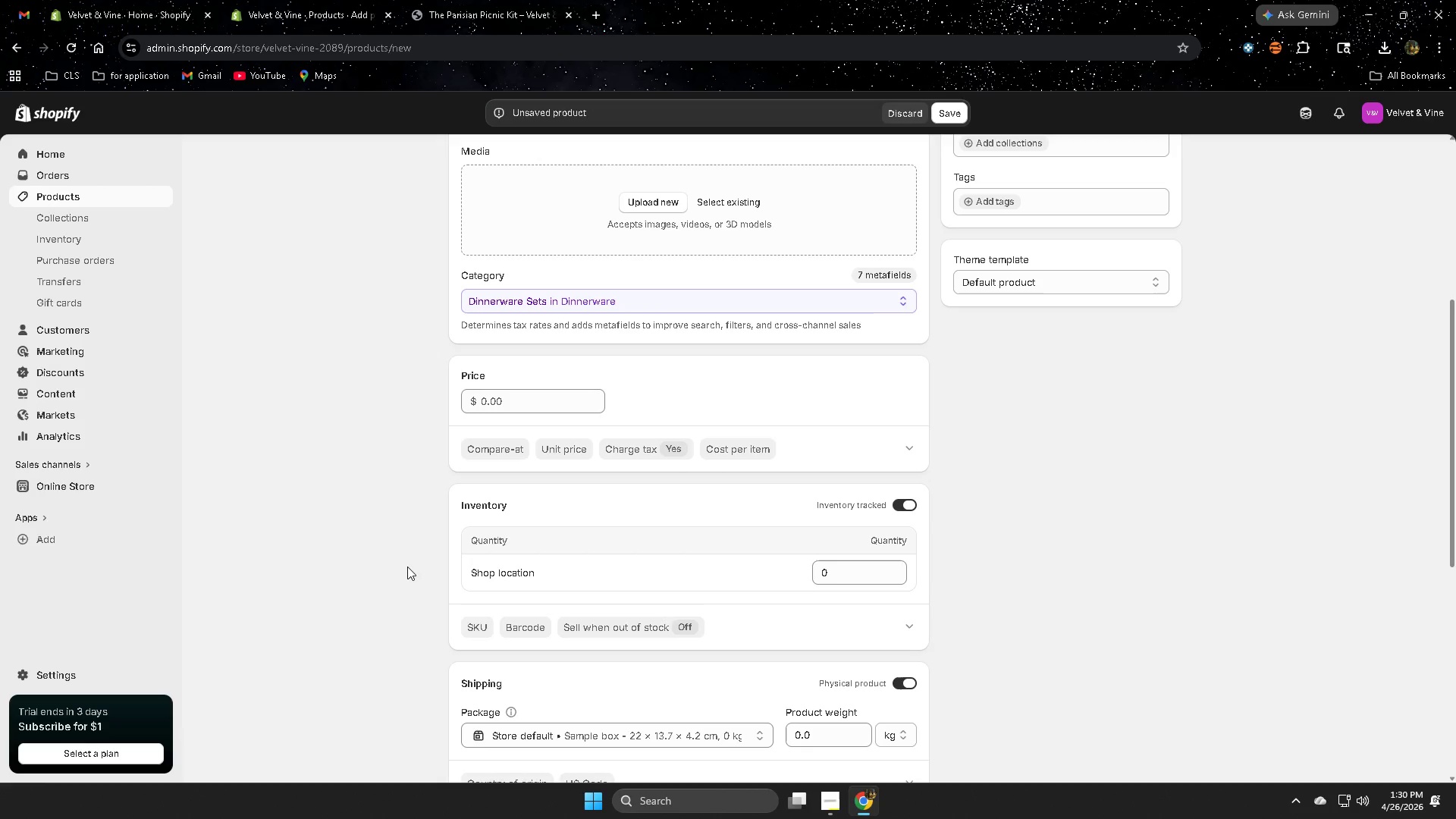 
scroll: coordinate [304, 524], scroll_direction: up, amount: 4.0
 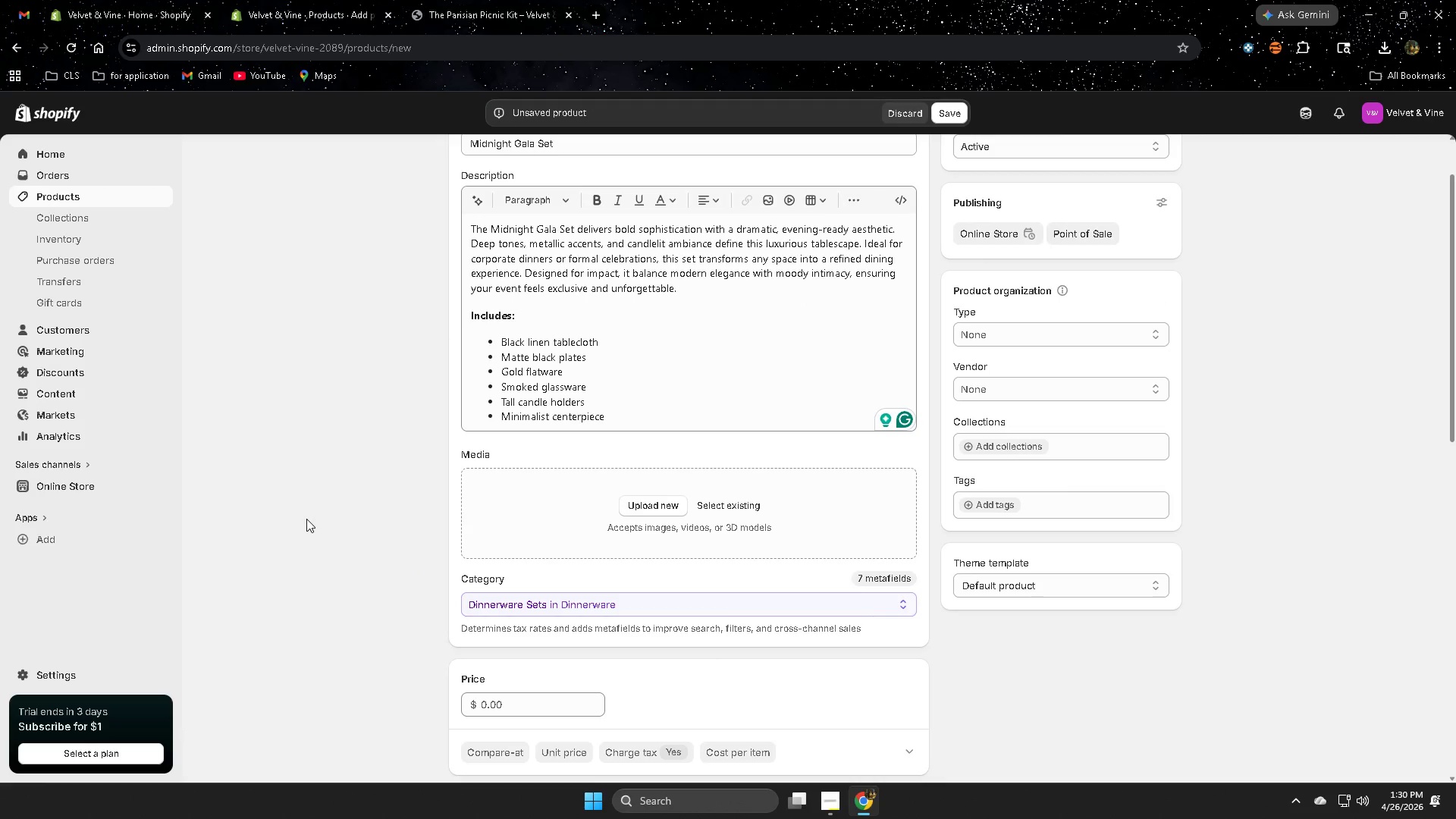 
scroll: coordinate [500, 622], scroll_direction: down, amount: 7.0
 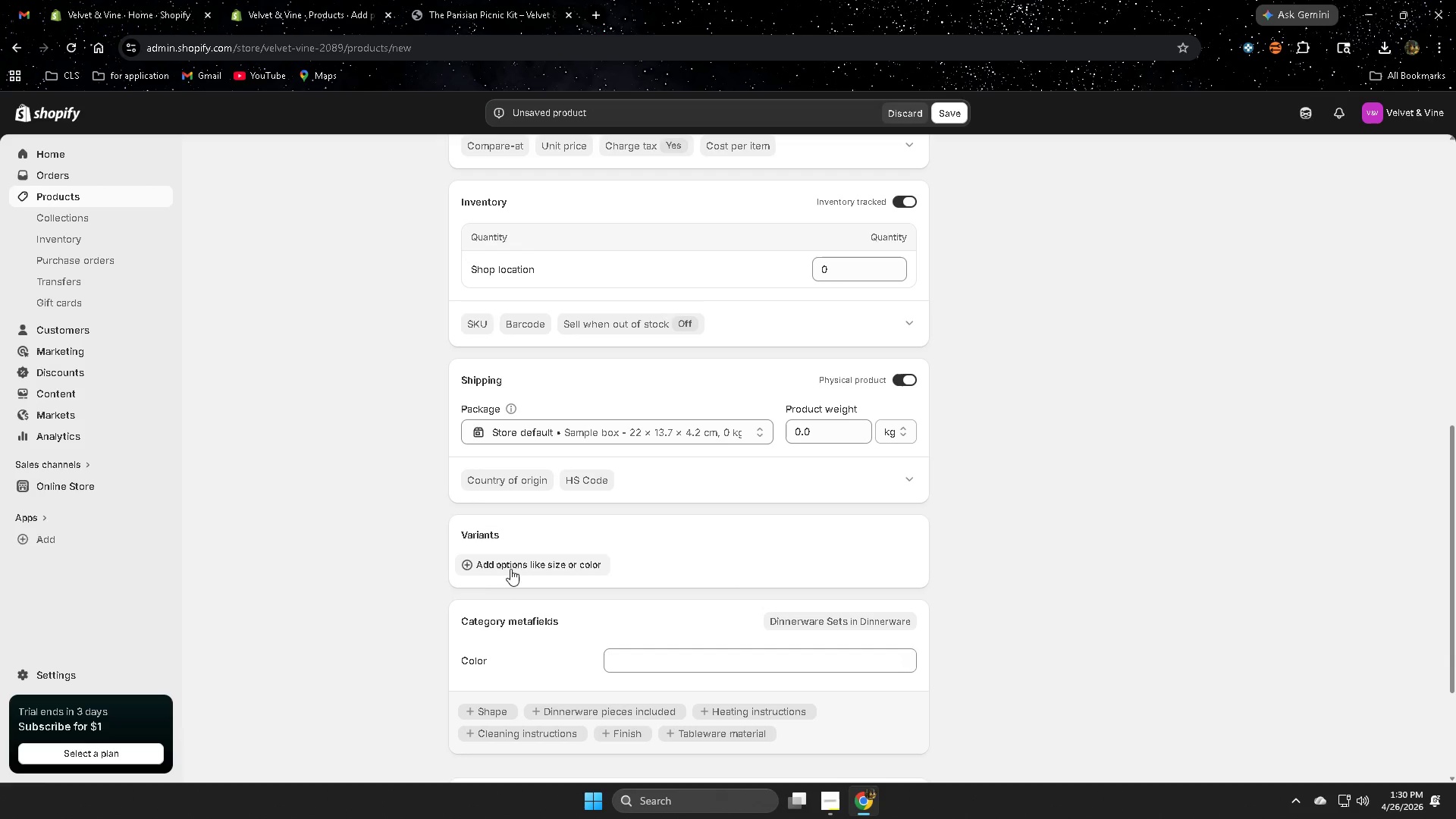 
left_click([511, 566])
 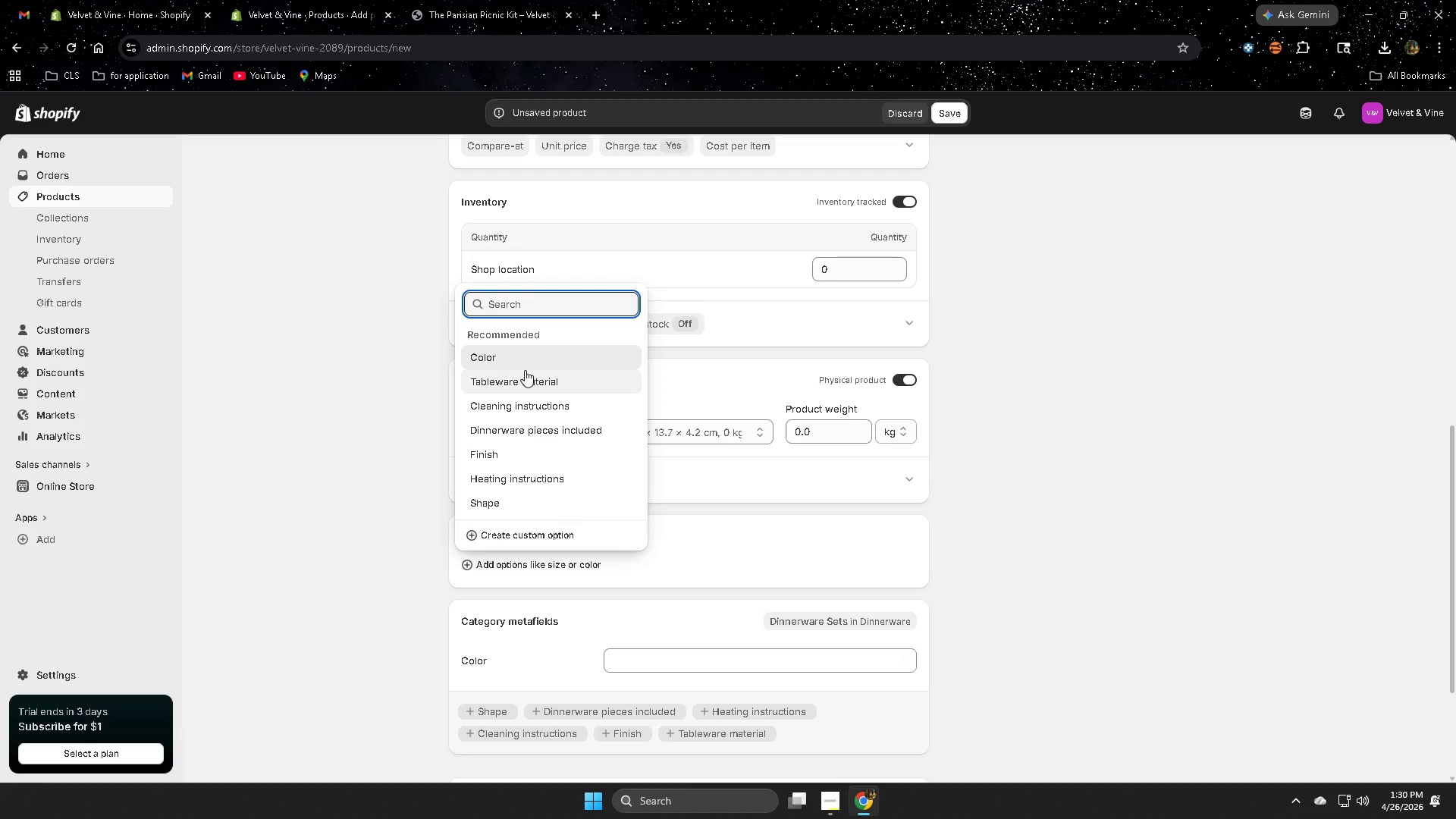 
left_click([534, 529])
 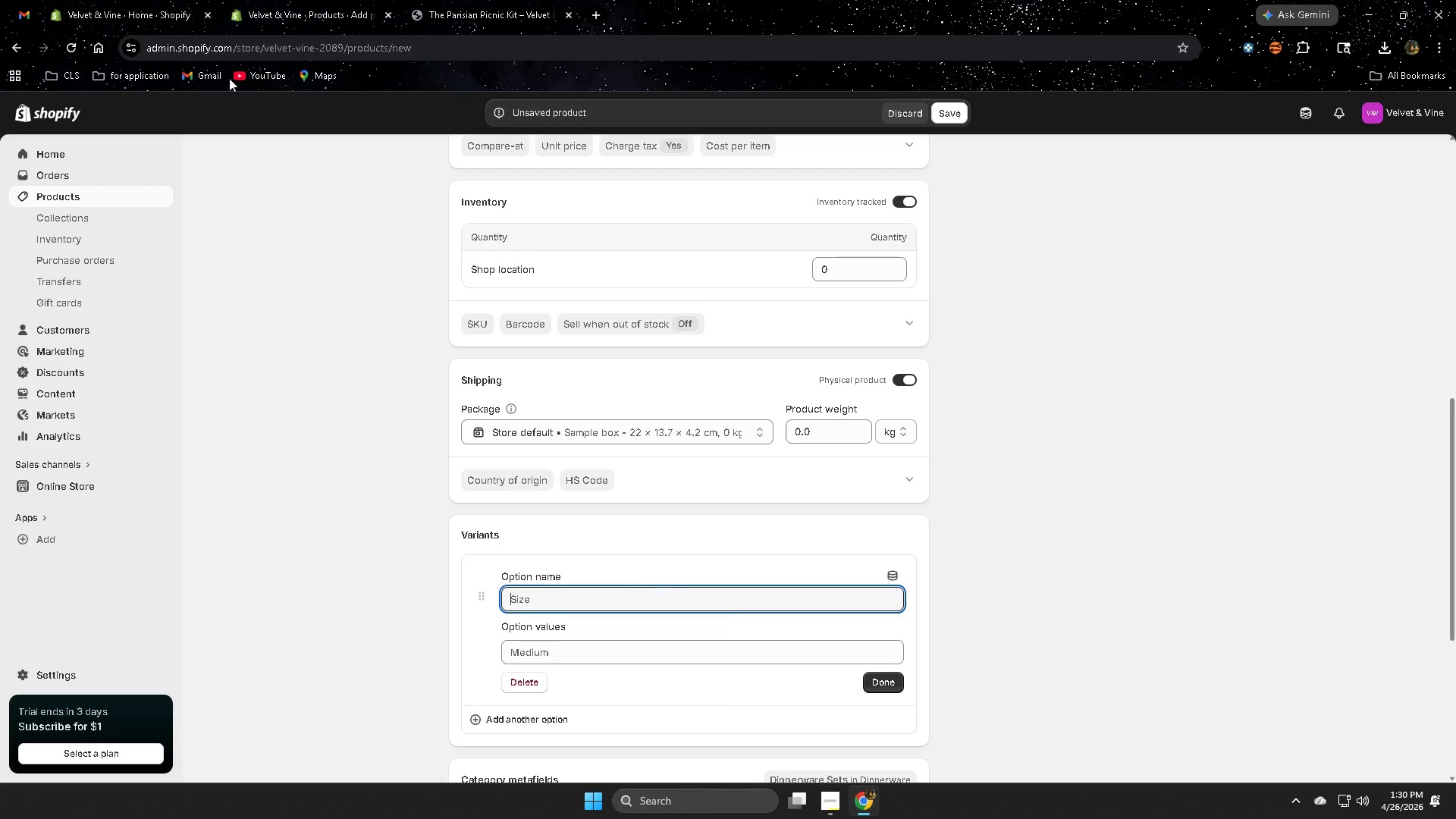 
wait(6.33)
 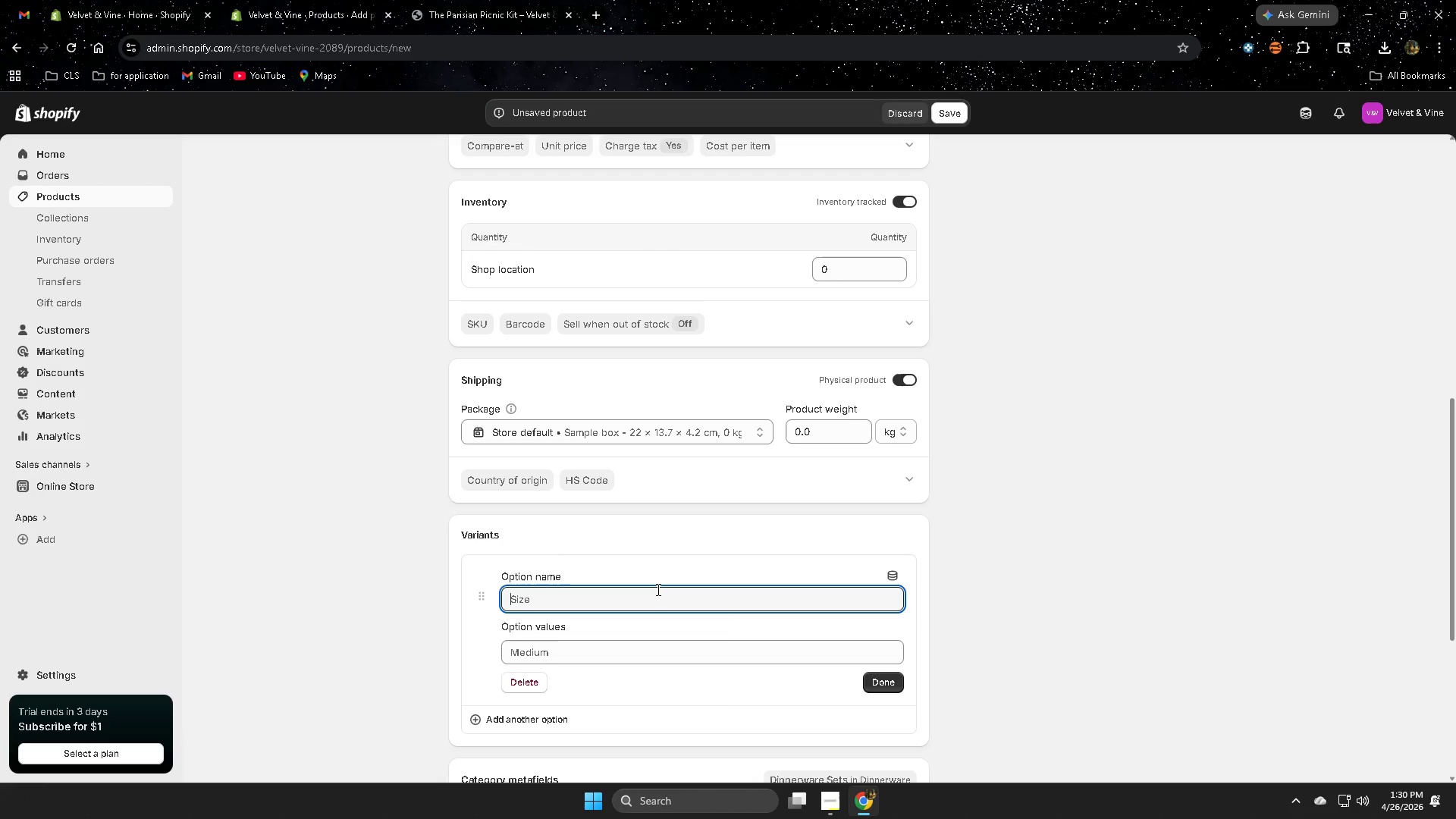 
left_click([811, 424])
 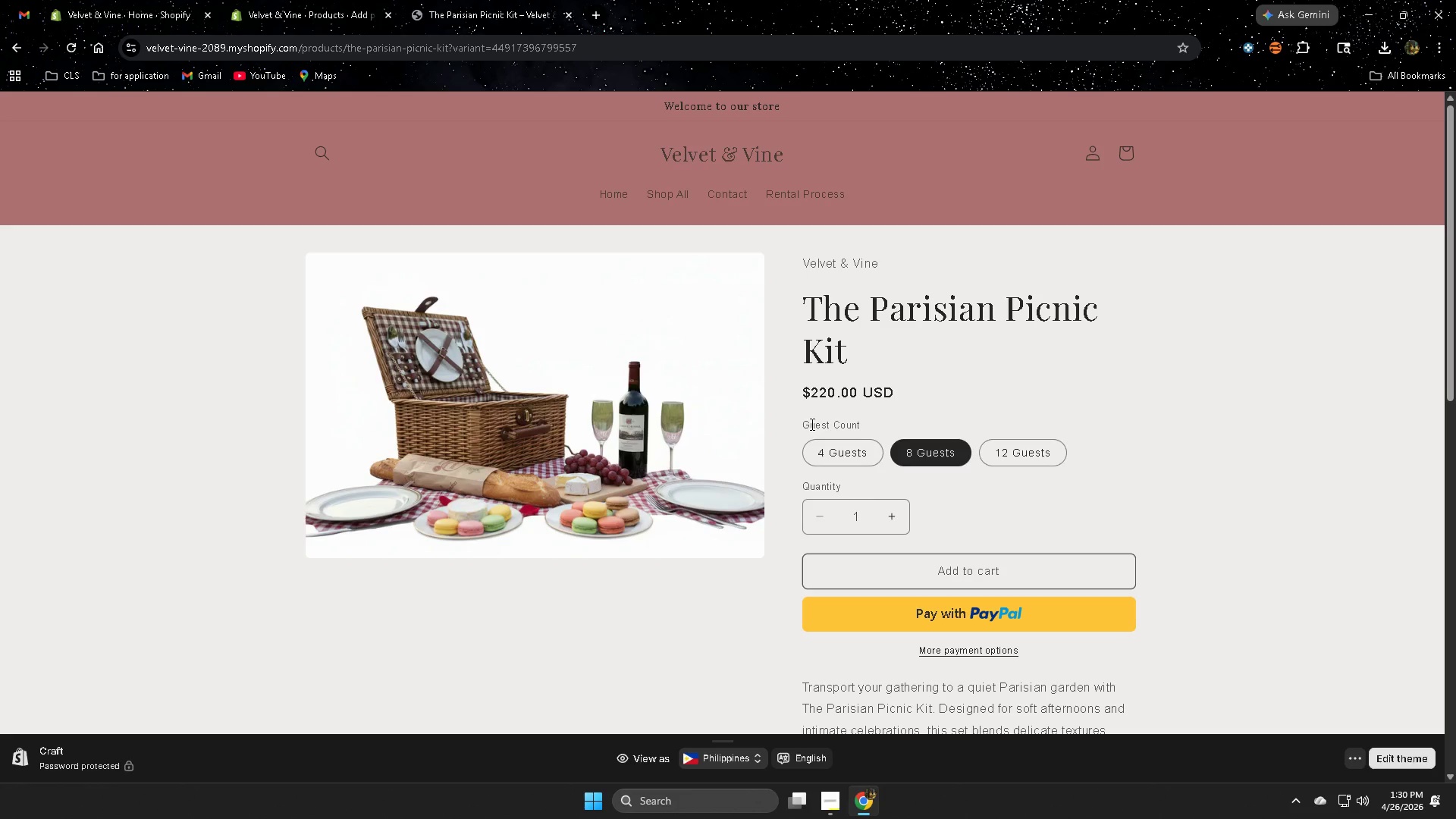 
left_click_drag(start_coordinate=[811, 424], to_coordinate=[836, 425])
 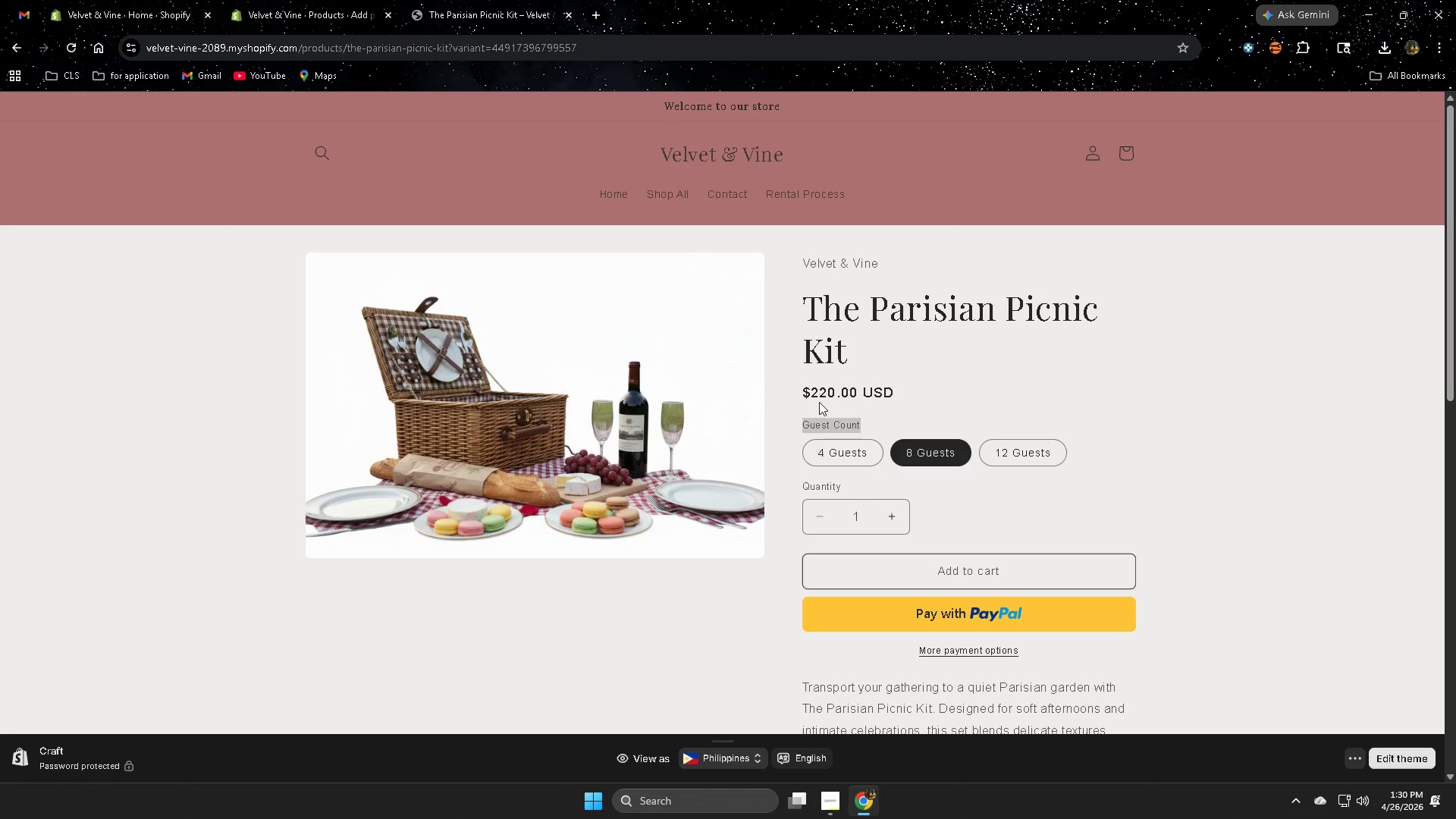 
key(Control+ControlLeft)
 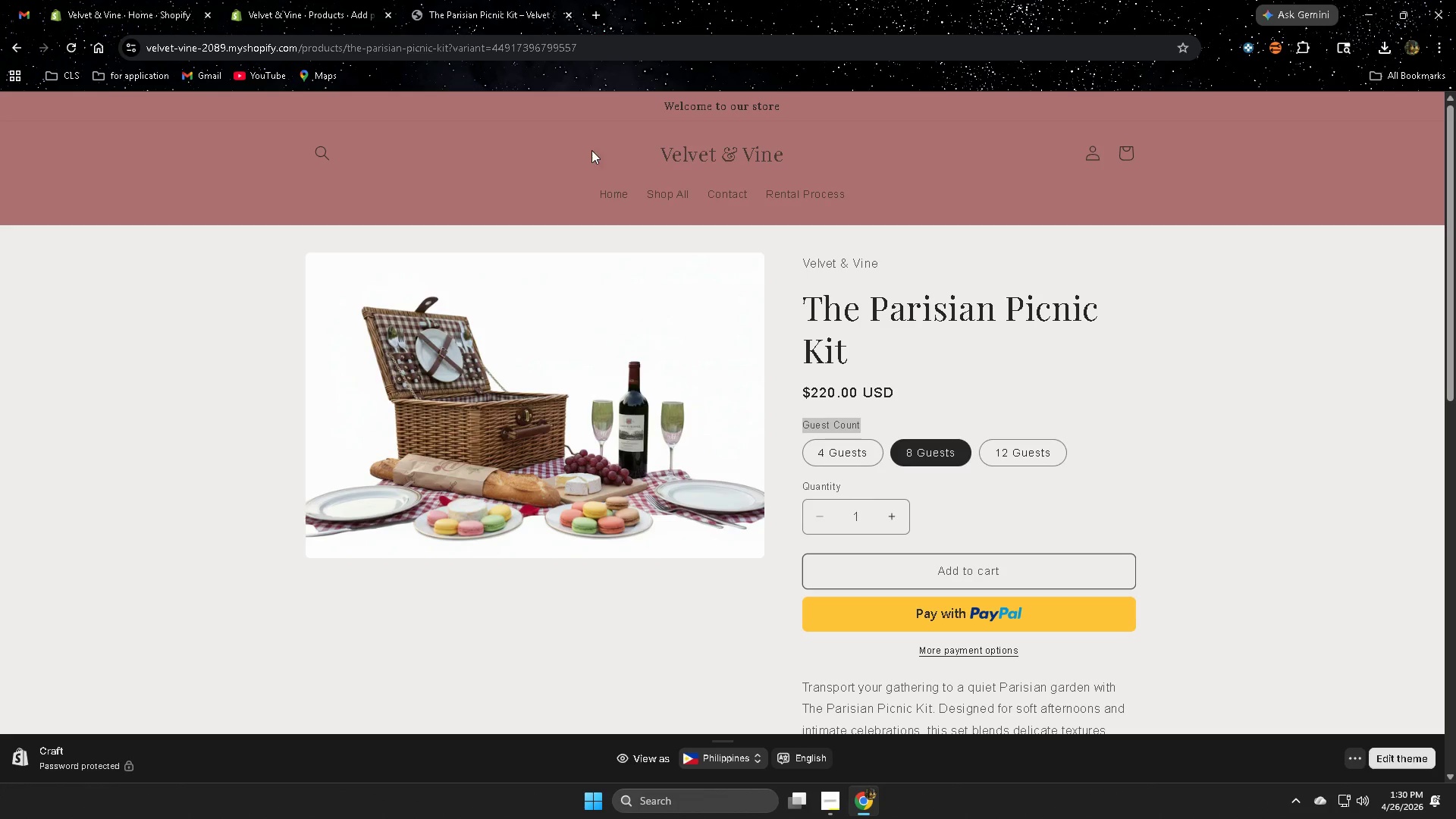 
key(Control+C)
 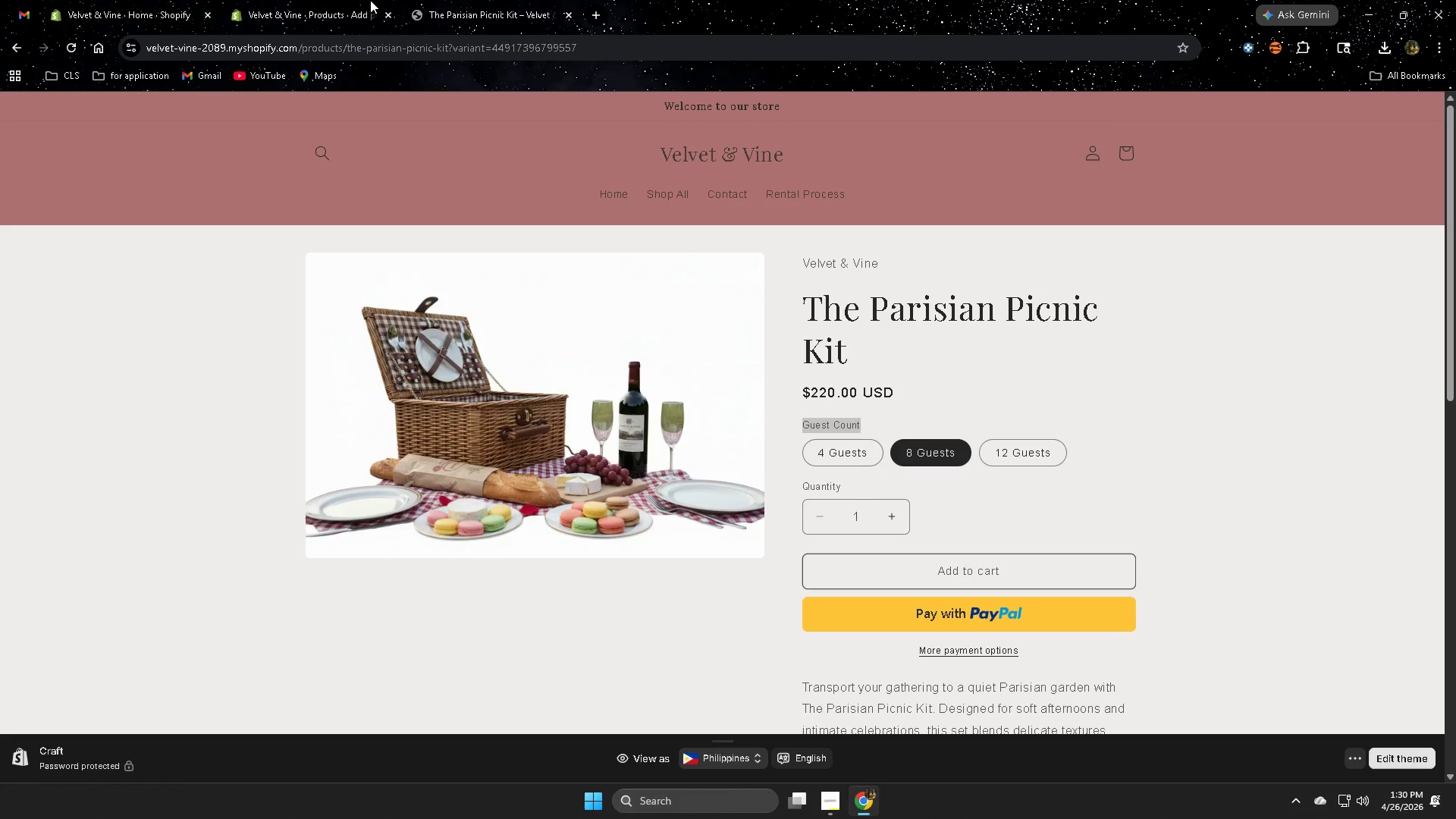 
left_click([370, 0])
 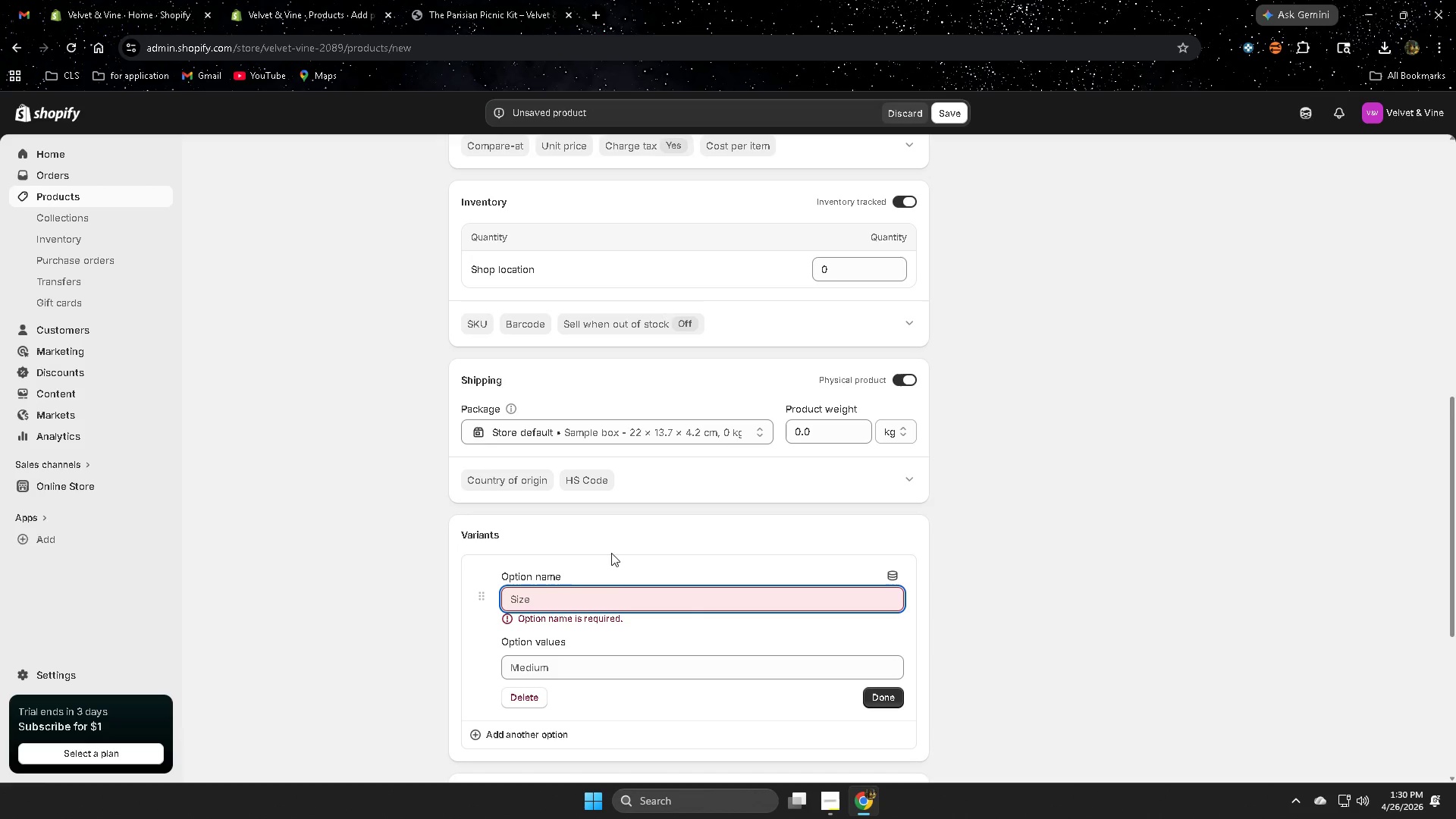 
hold_key(key=ControlLeft, duration=0.31)
 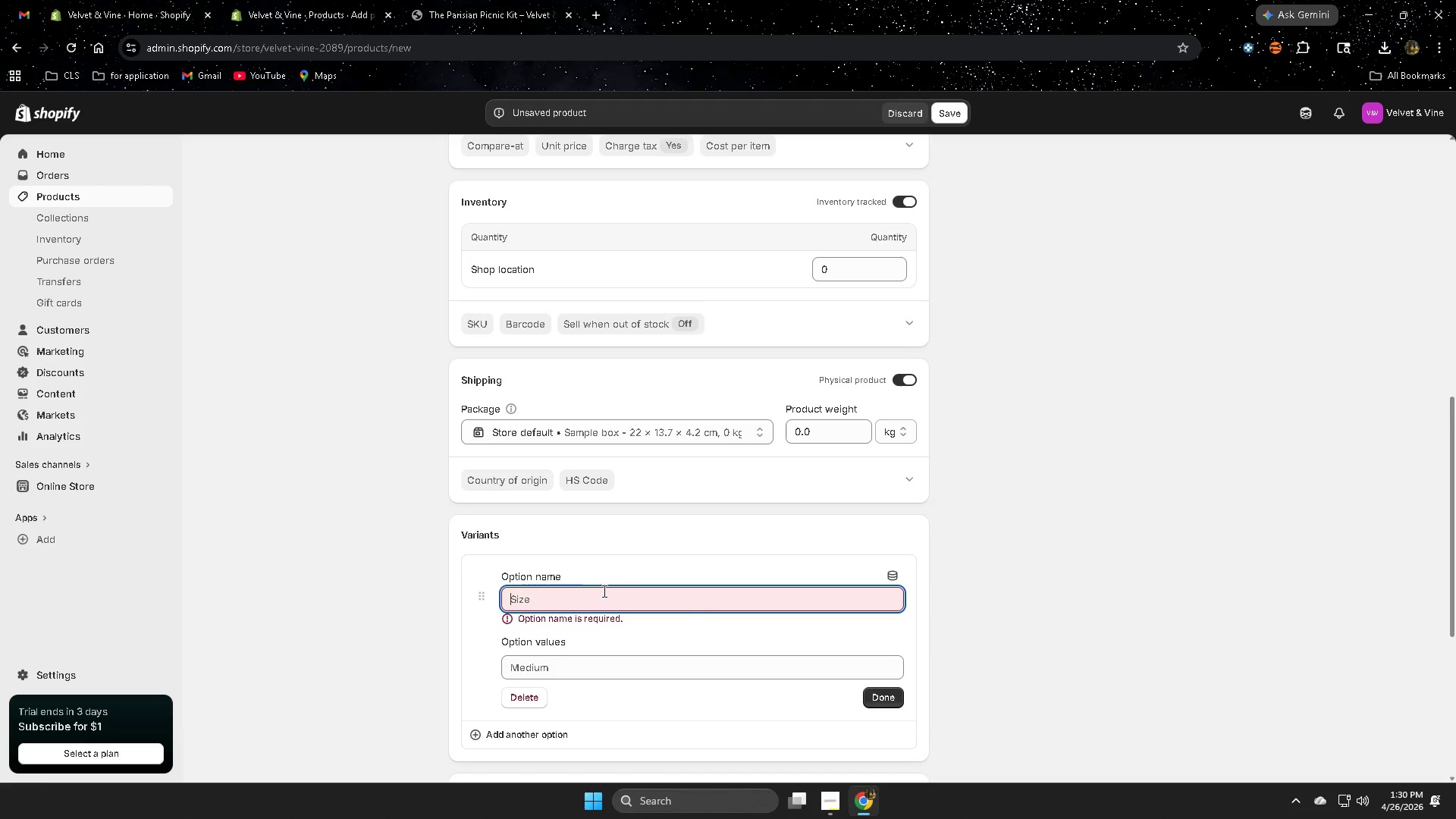 
left_click([603, 591])
 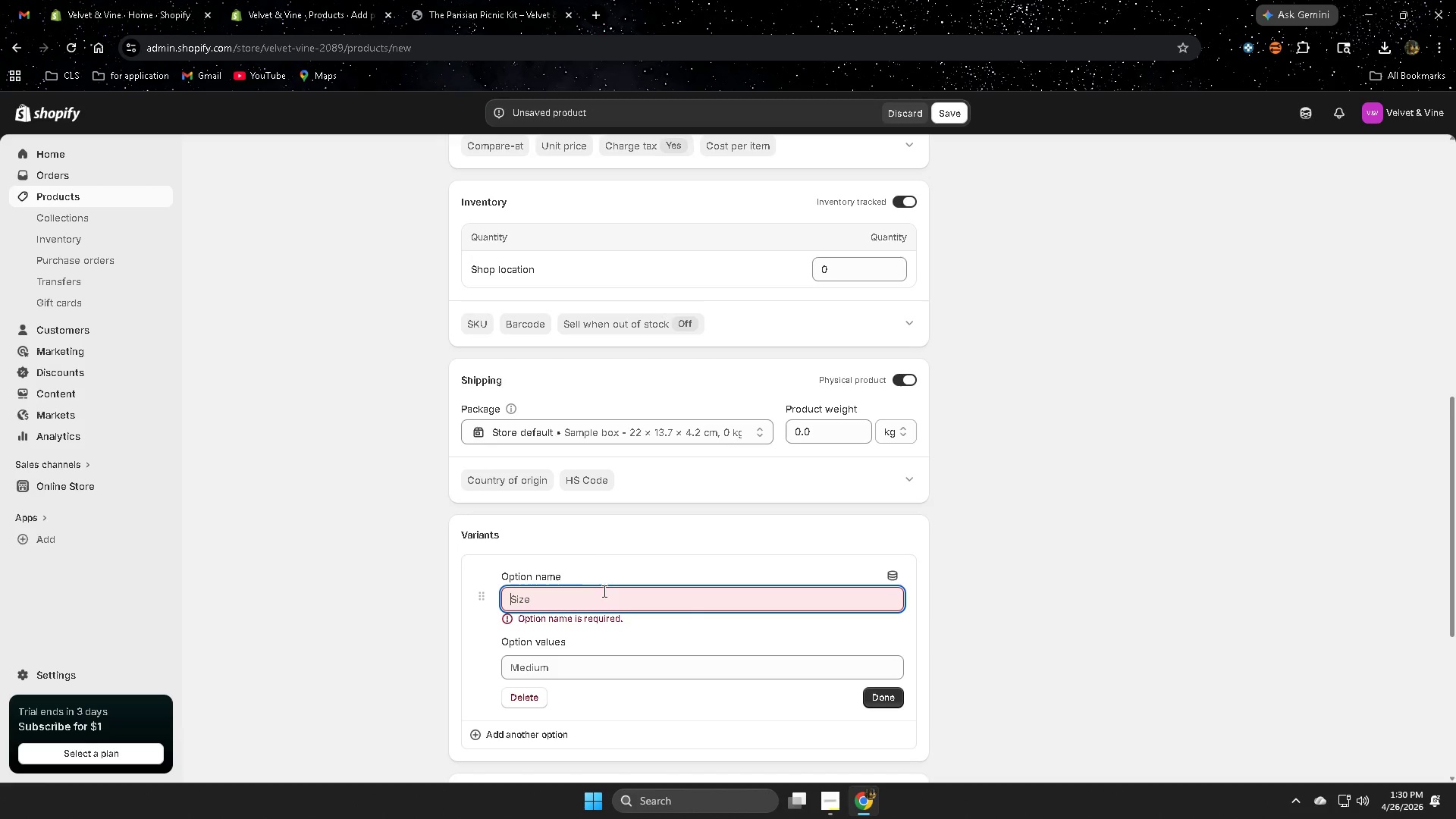 
key(Control+ControlLeft)
 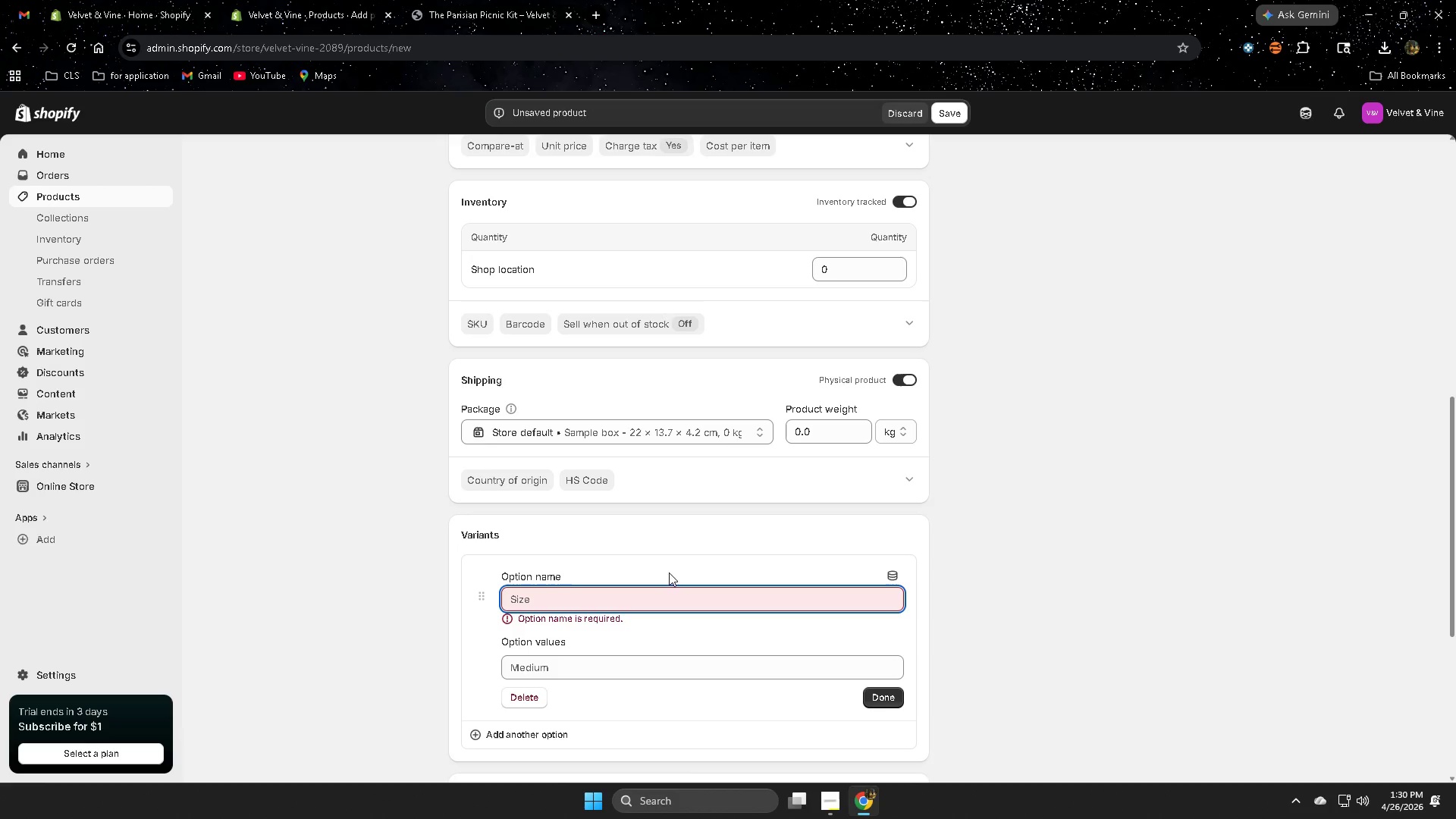 
key(Control+V)
 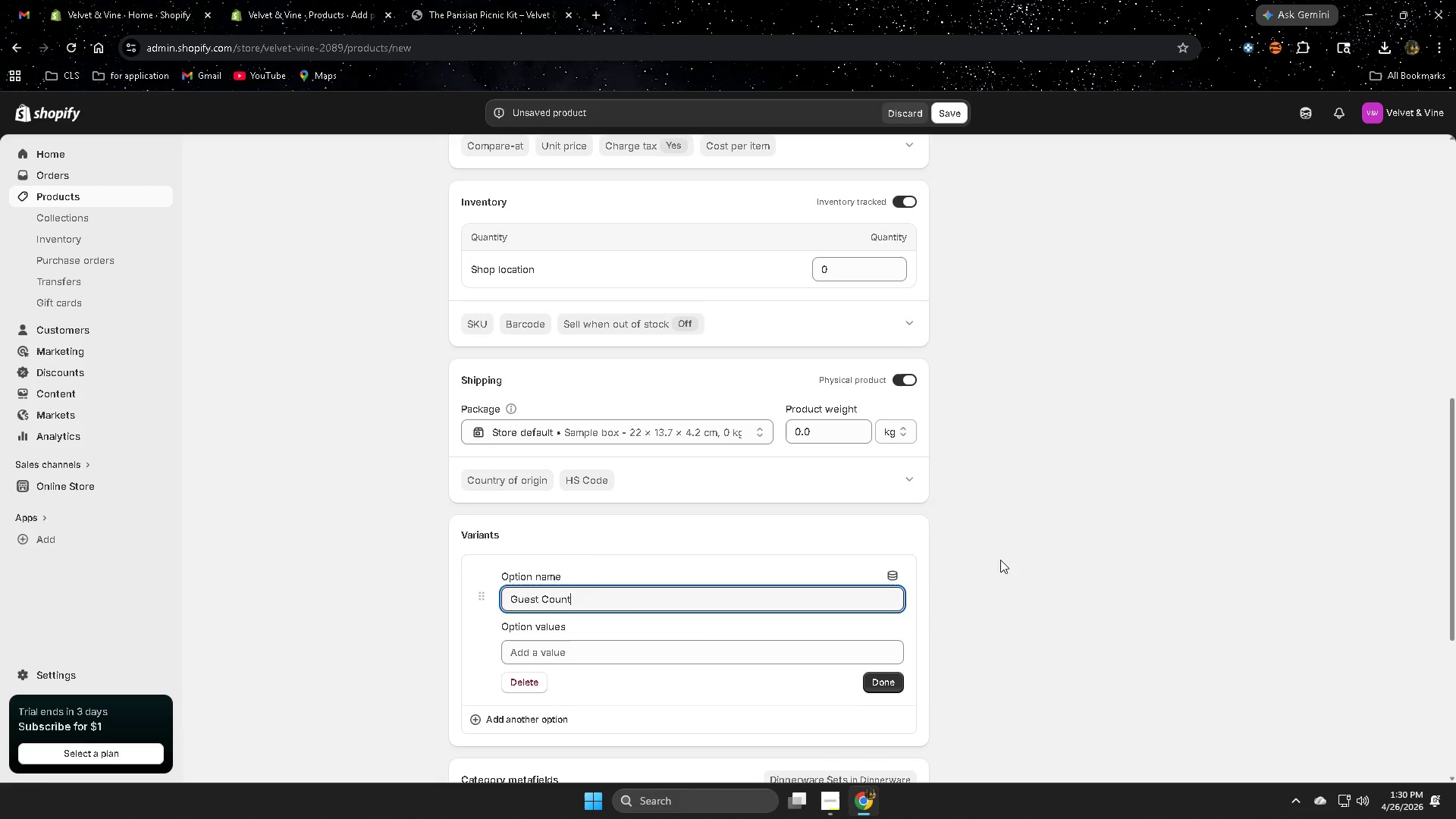 
left_click([1015, 560])
 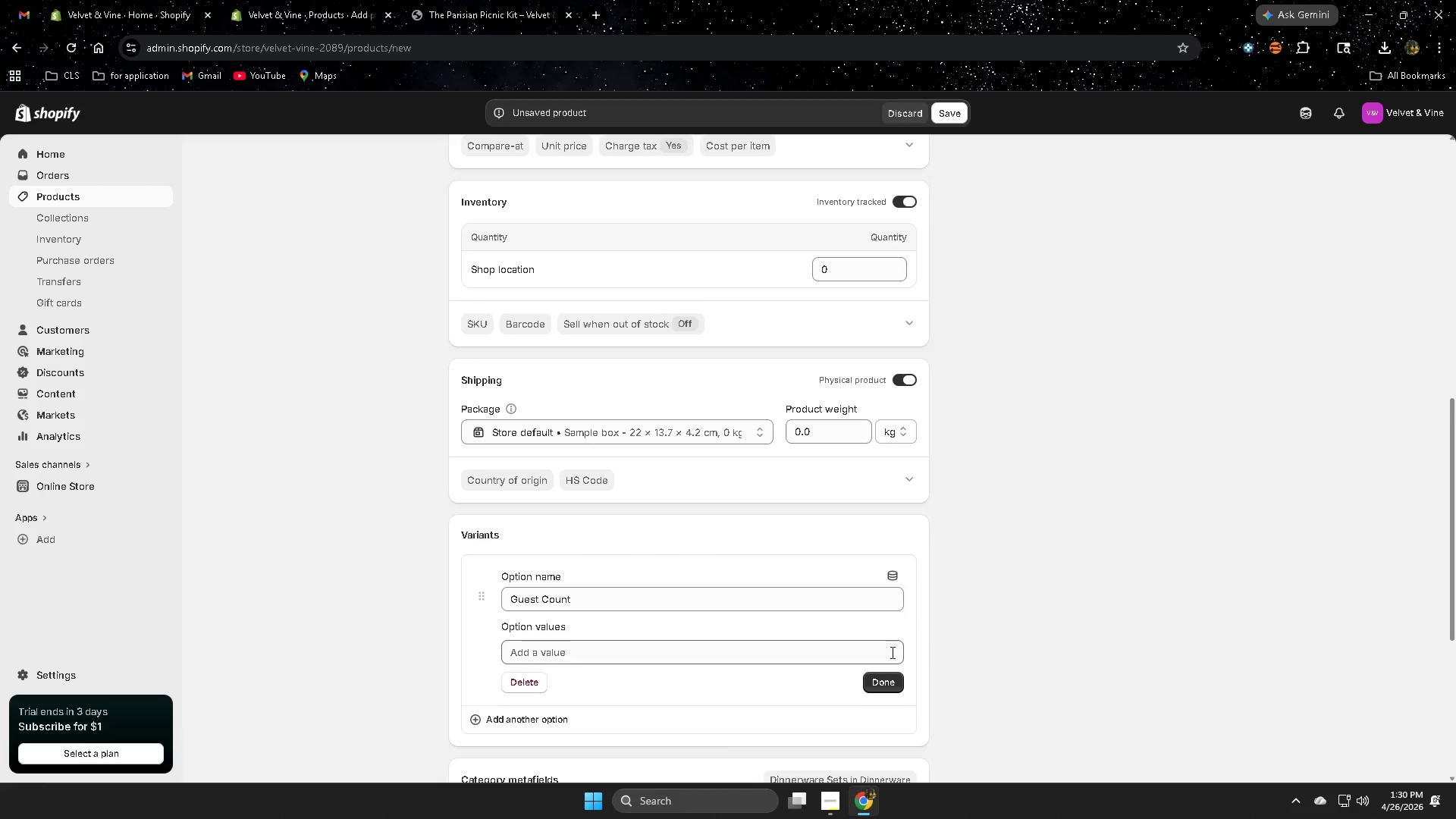 
scroll: coordinate [682, 649], scroll_direction: down, amount: 1.0
 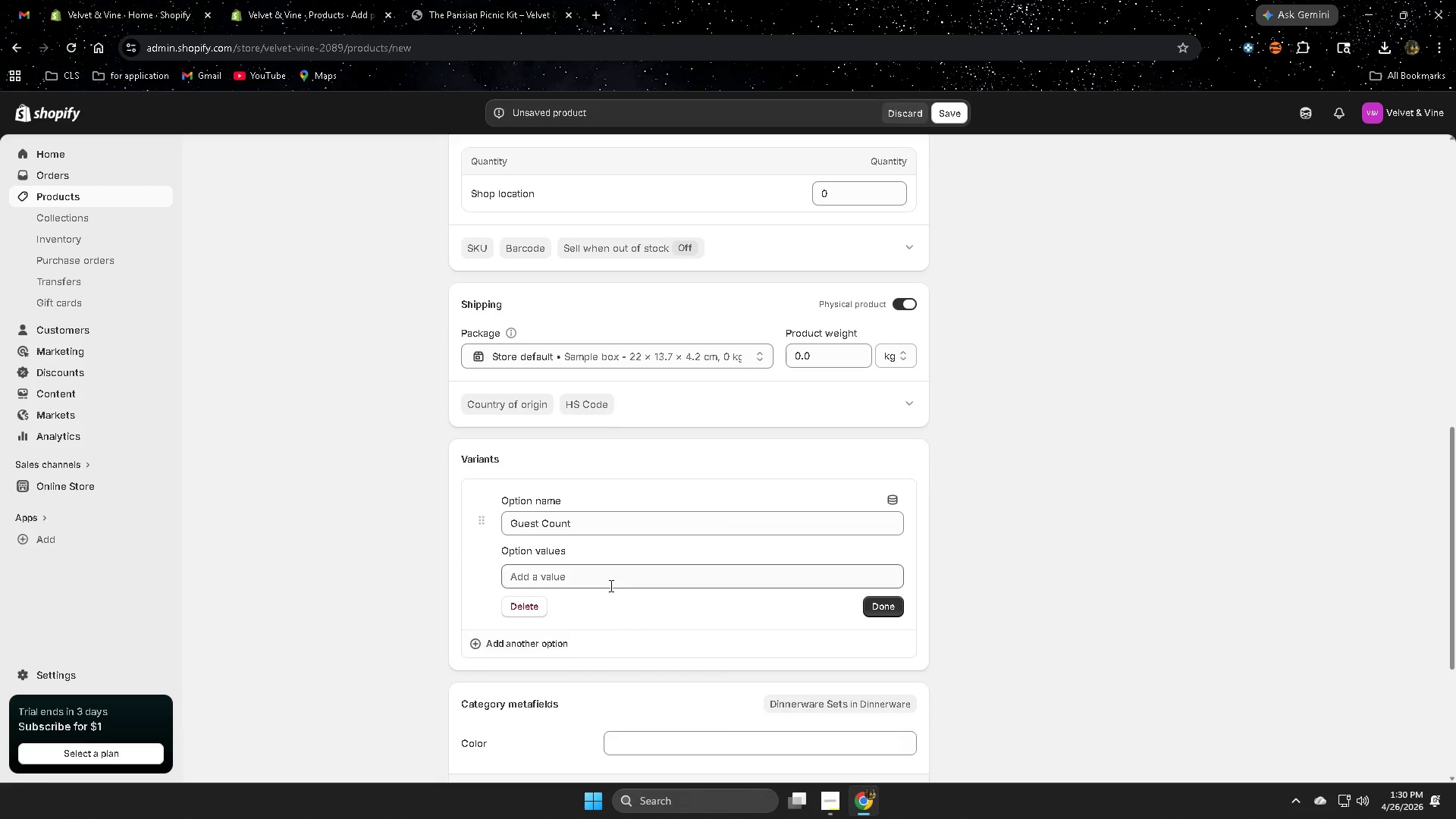 
left_click([609, 581])
 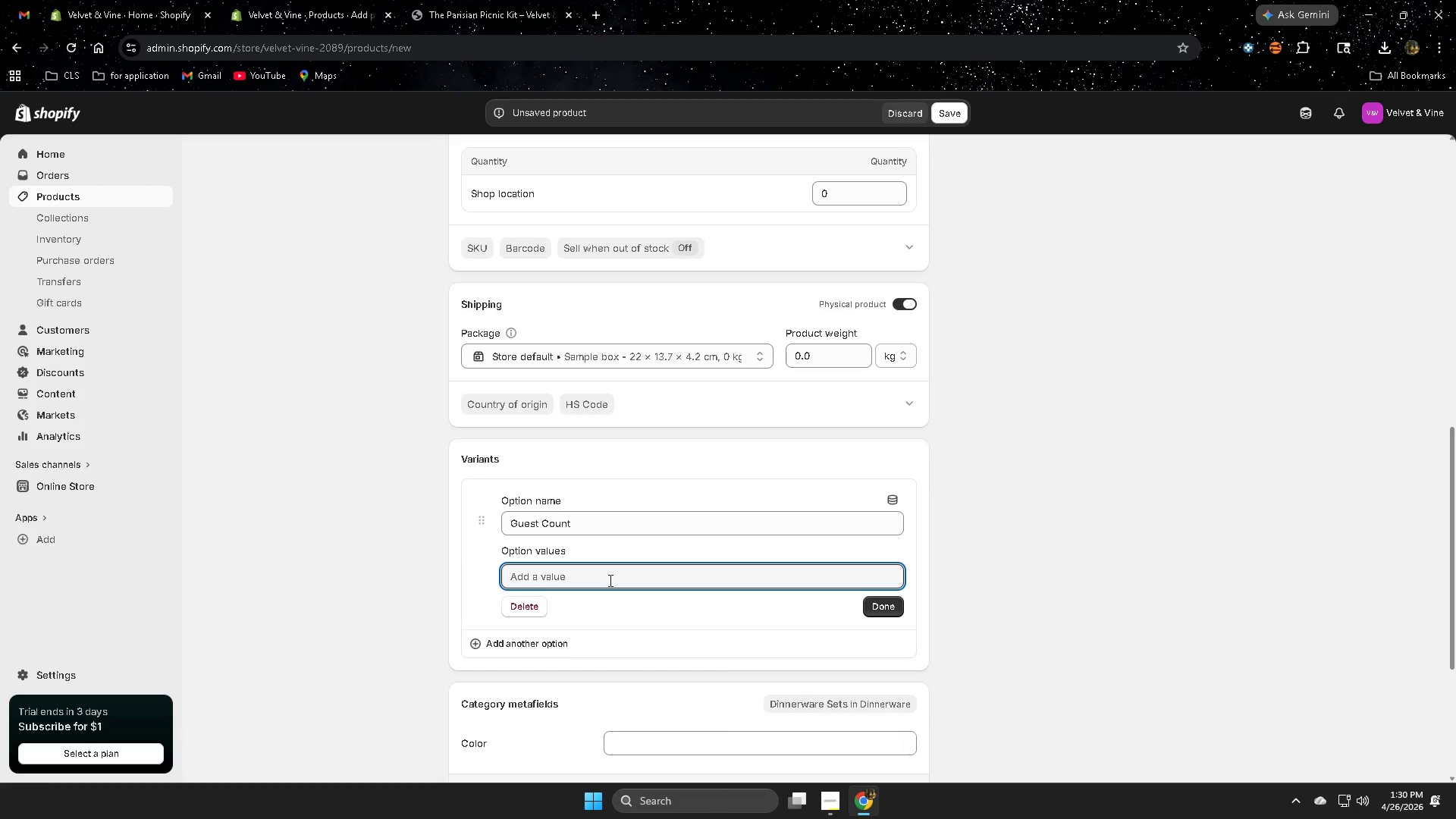 
key(4)
 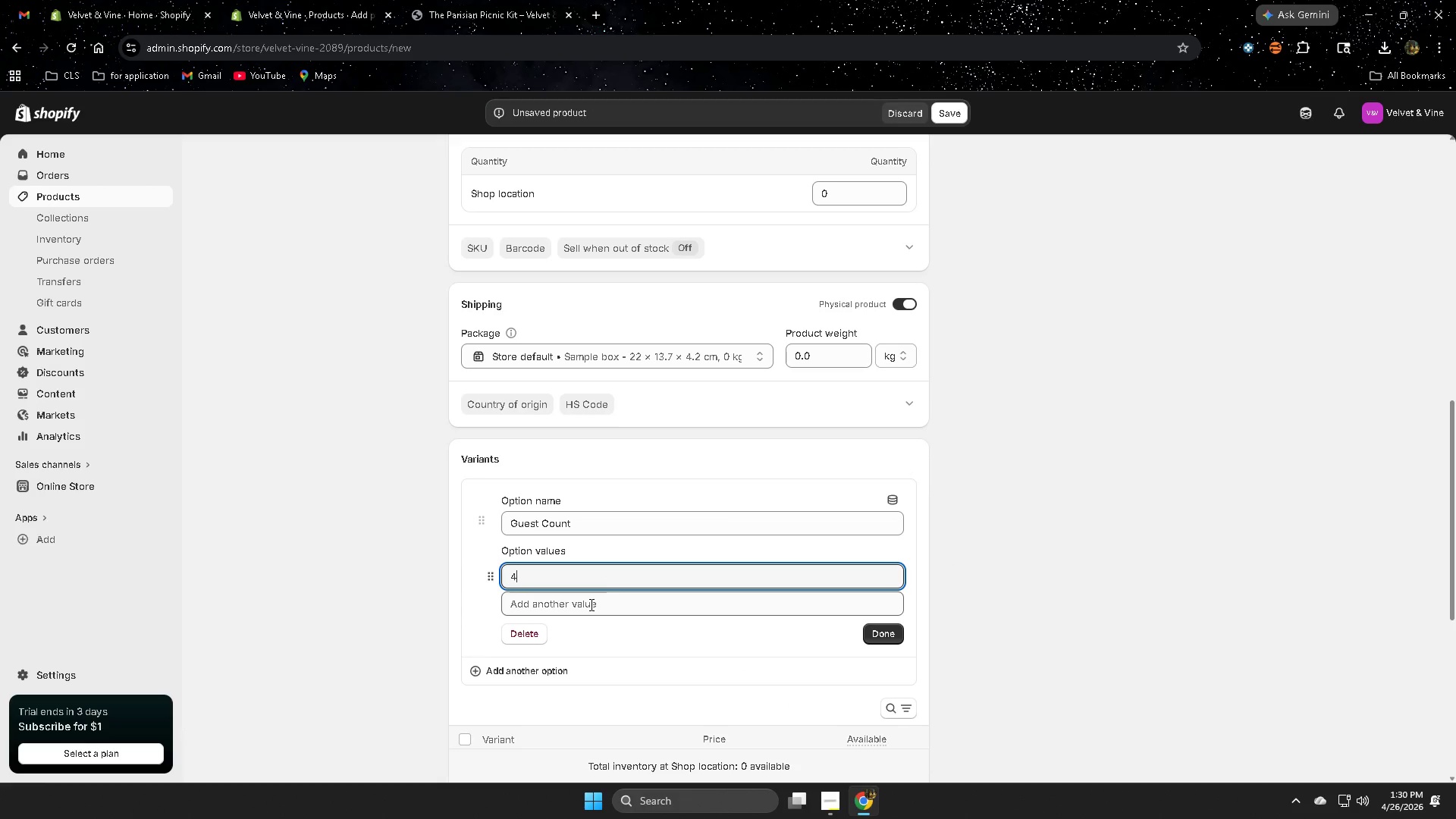 
left_click([590, 604])
 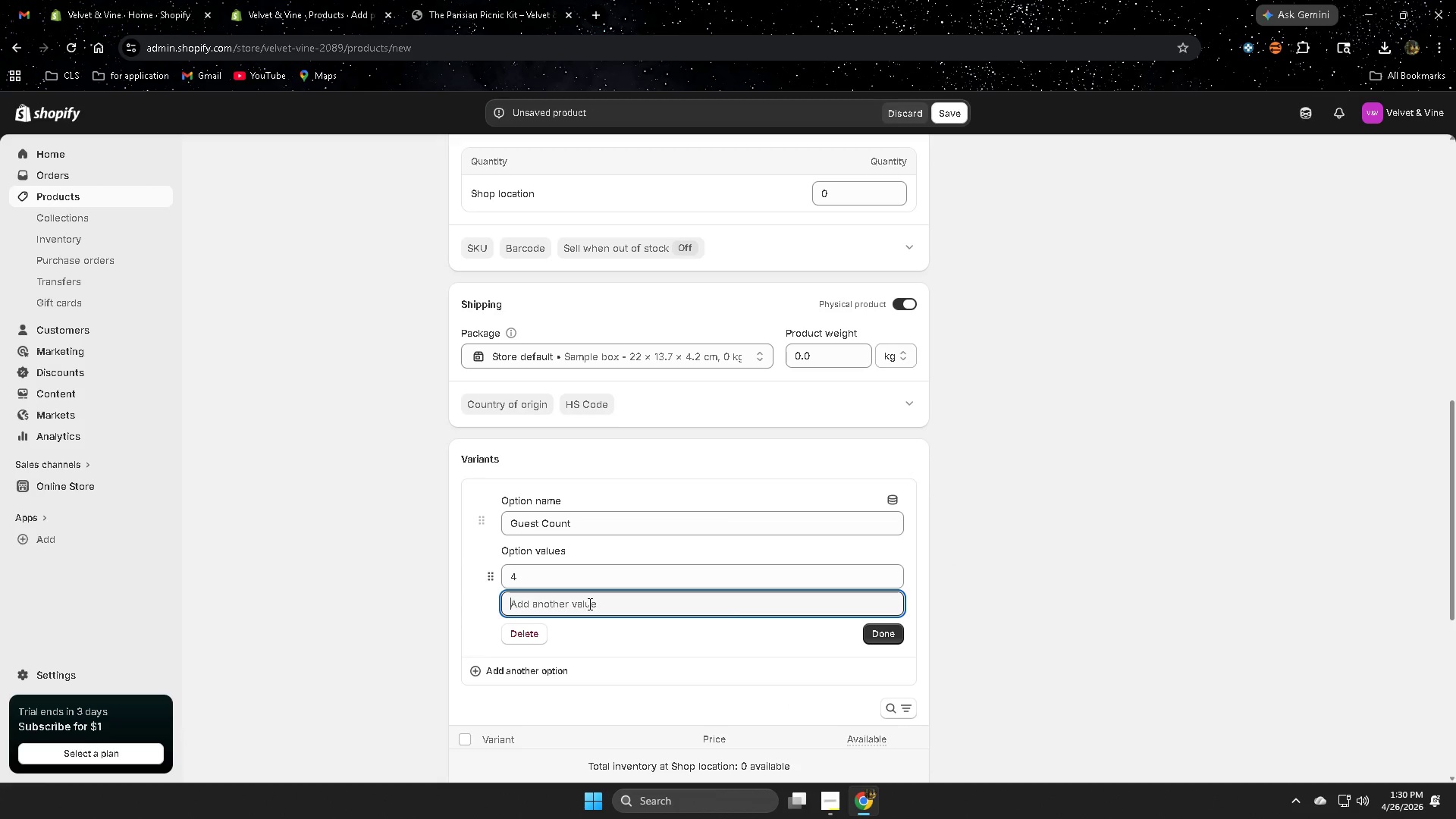 
key(8)
 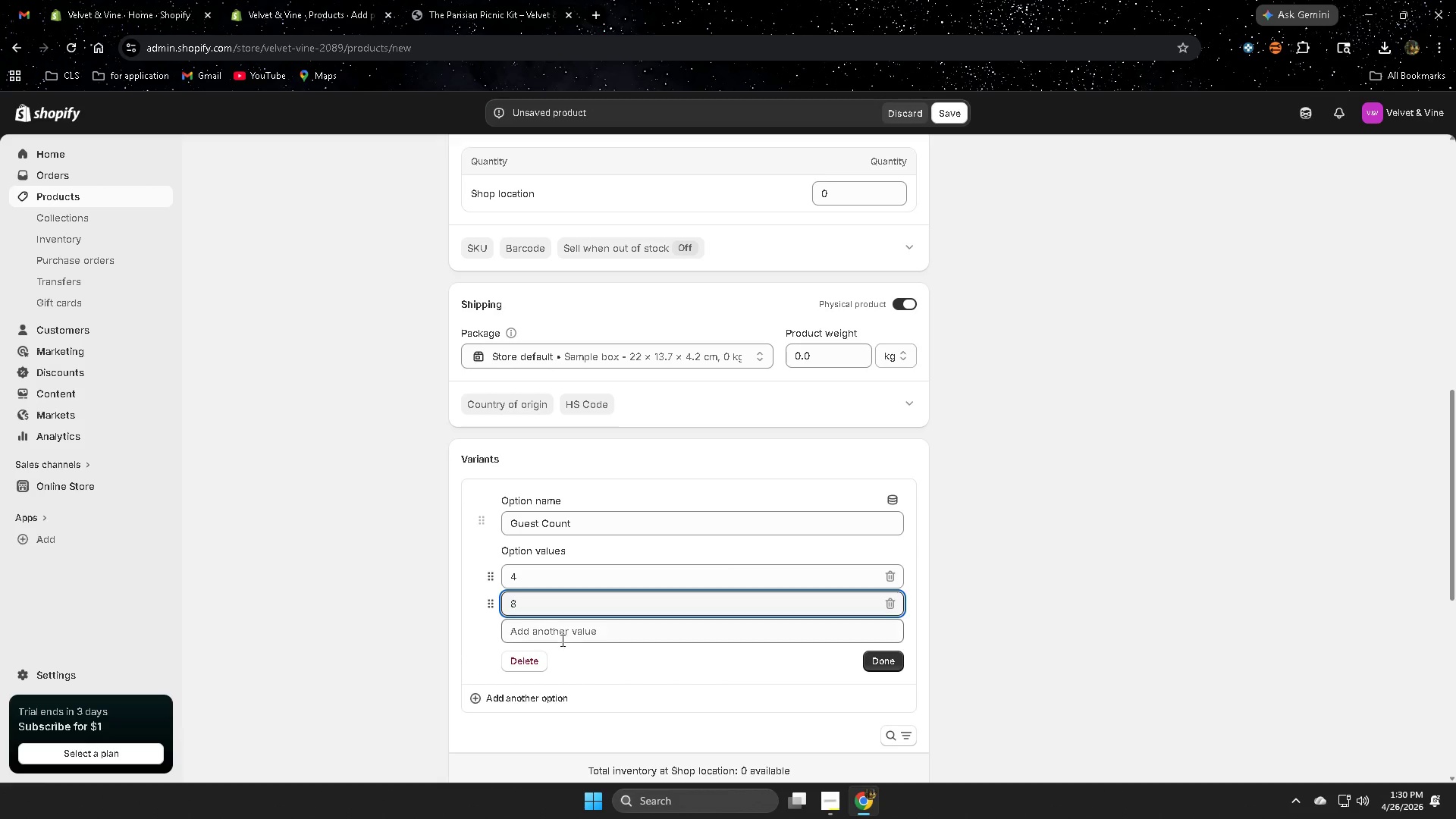 
left_click([563, 635])
 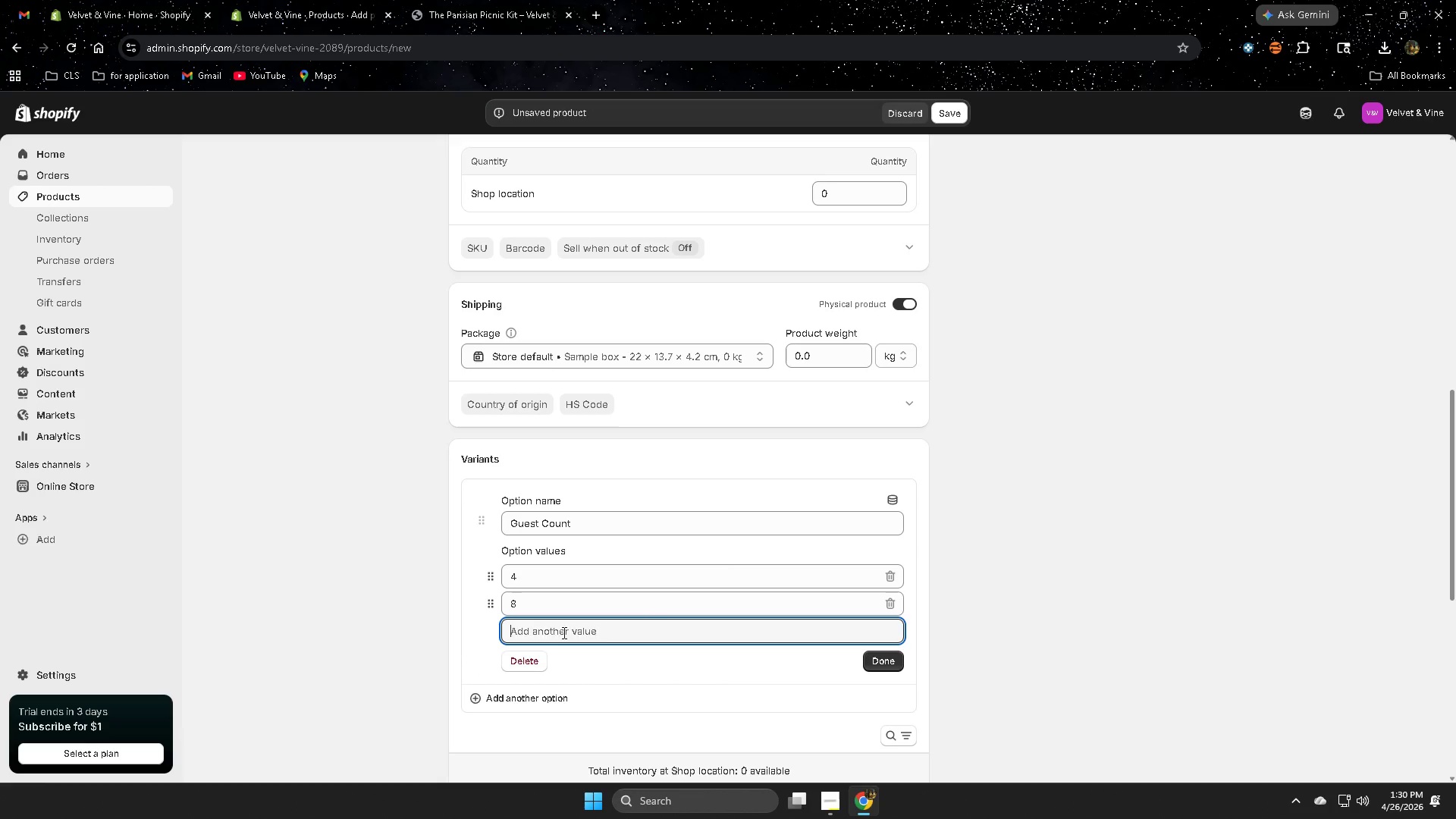 
type(12)
 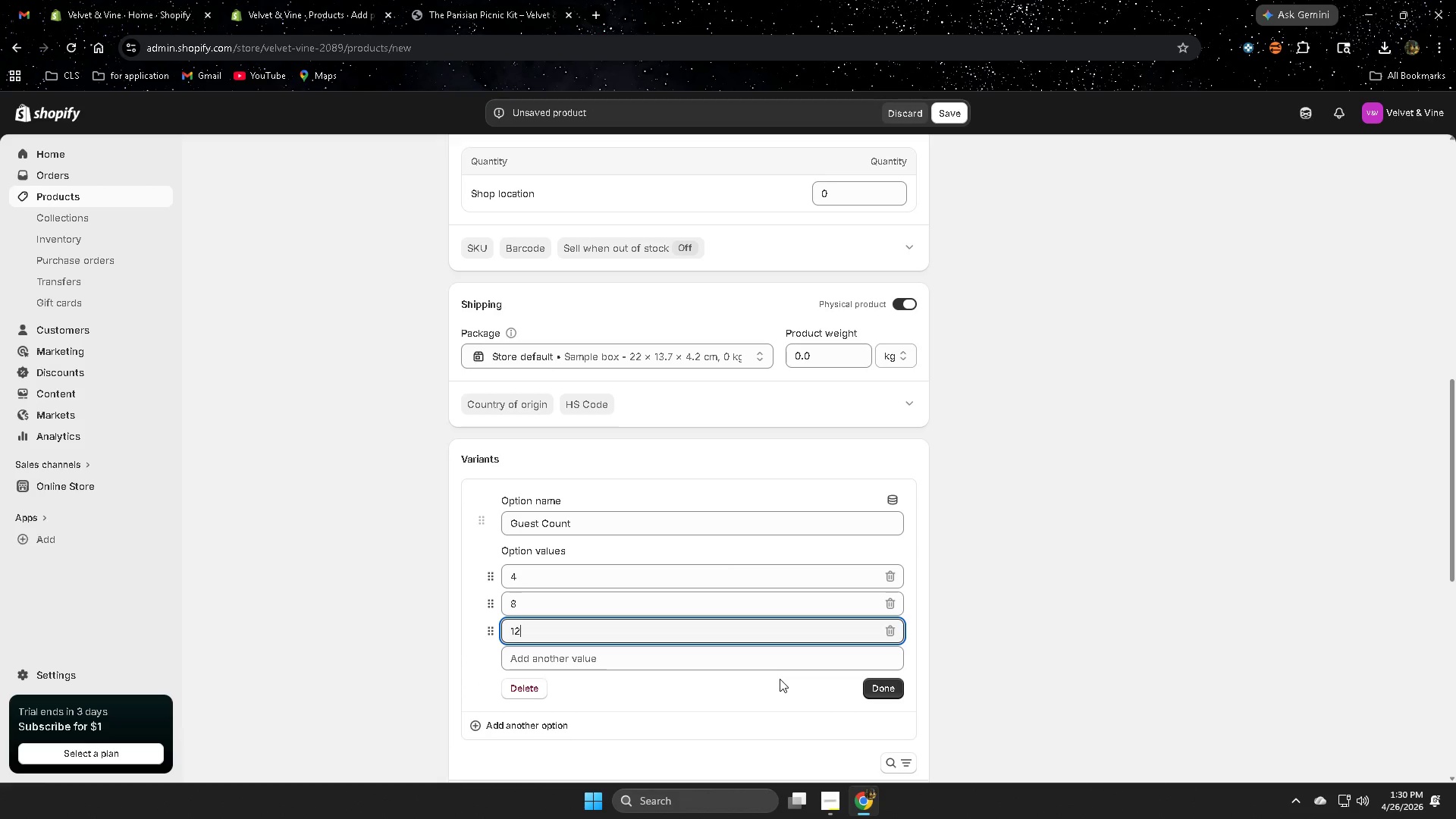 
left_click([870, 691])
 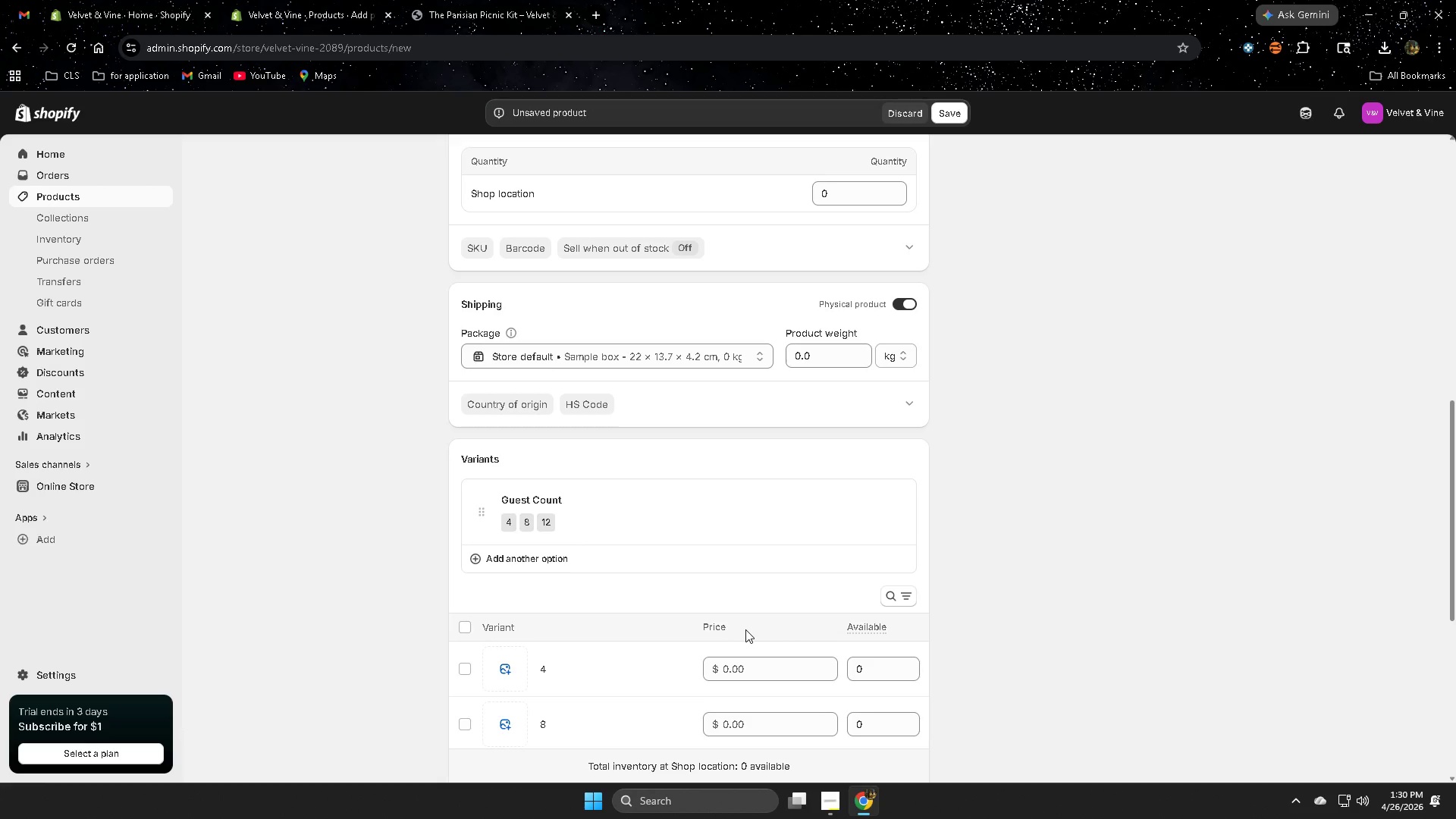 
scroll: coordinate [745, 629], scroll_direction: down, amount: 2.0
 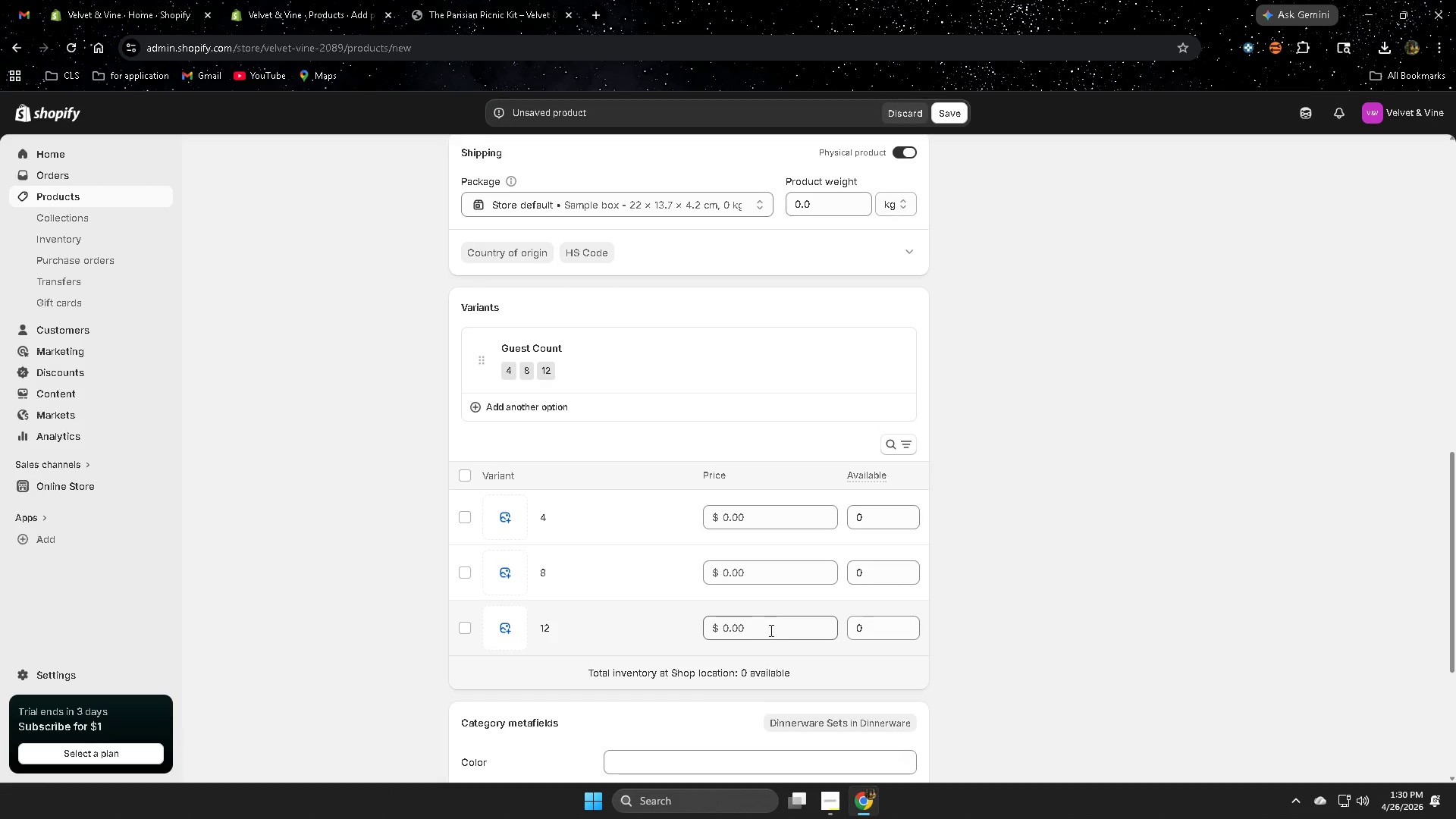 
left_click([774, 526])
 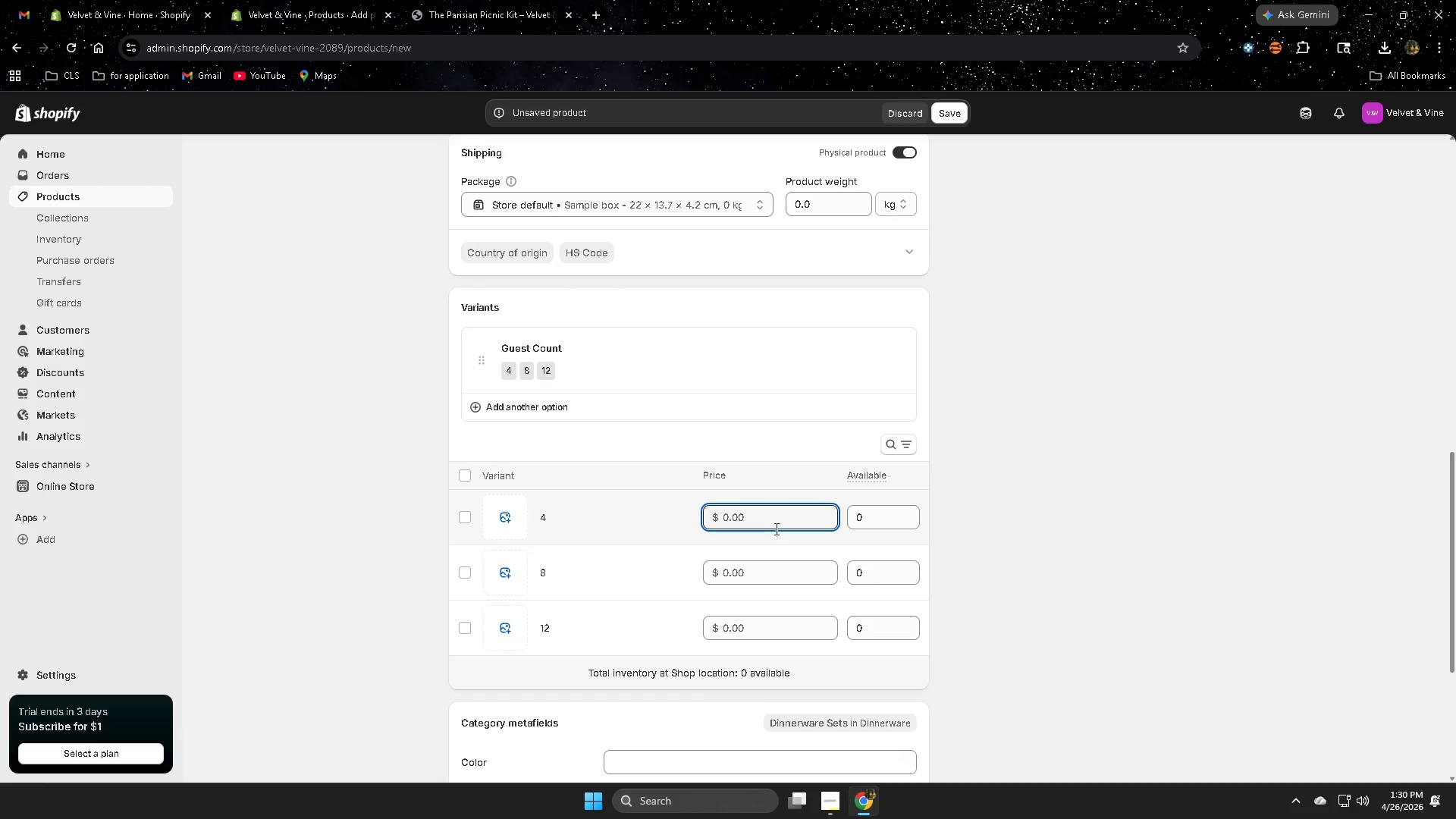 
key(Numpad1)
 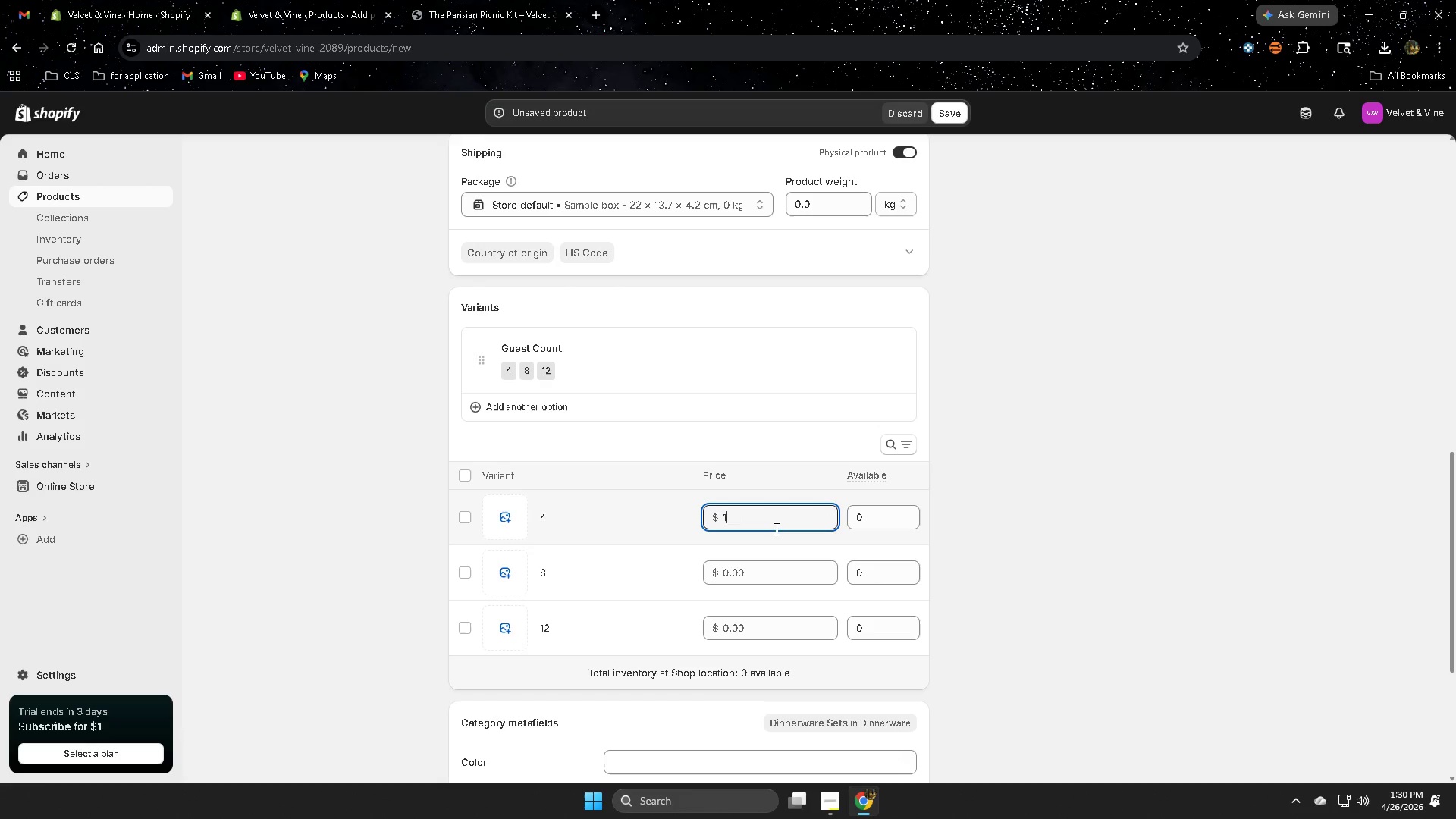 
key(Numpad8)
 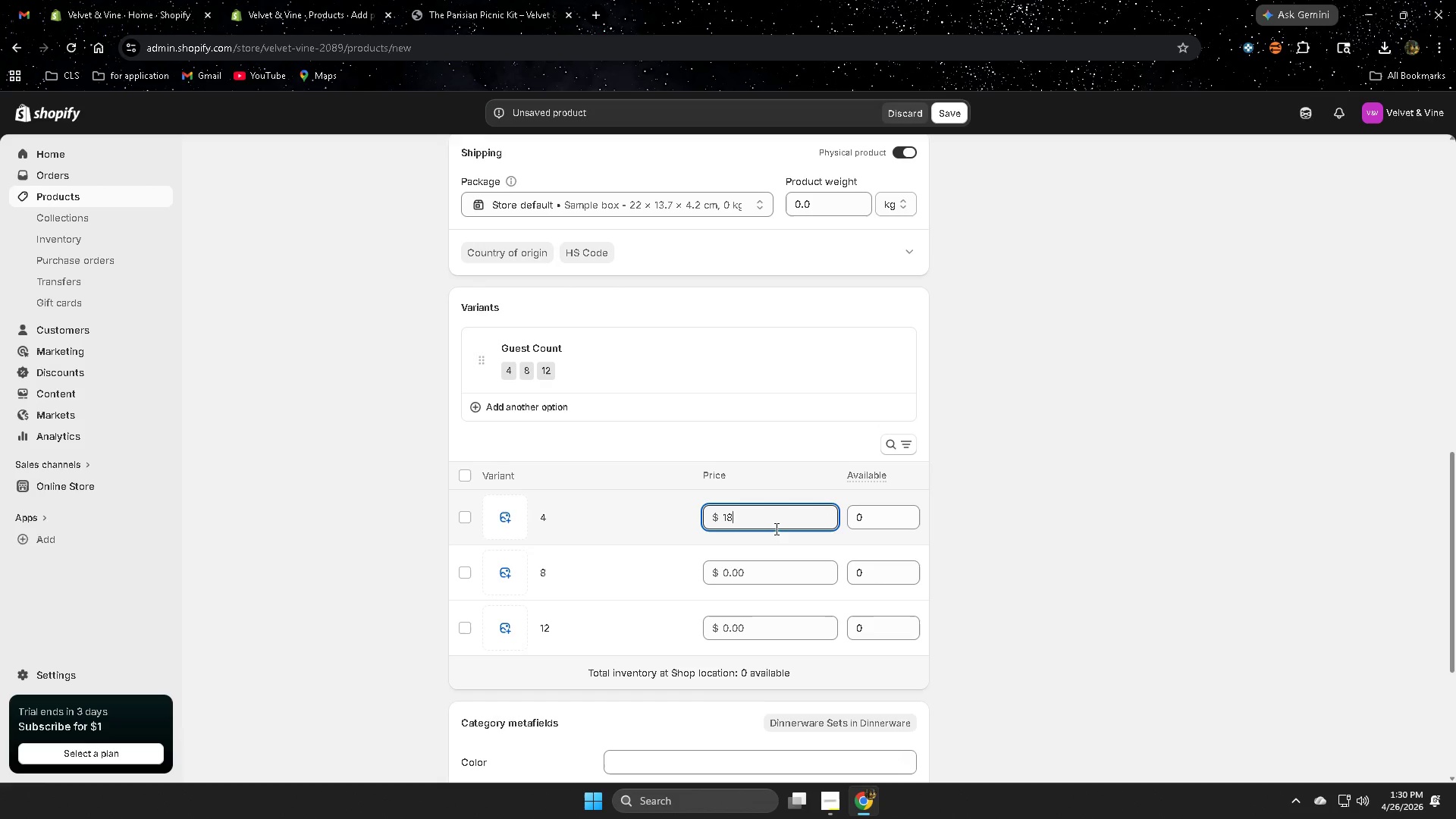 
key(Numpad0)
 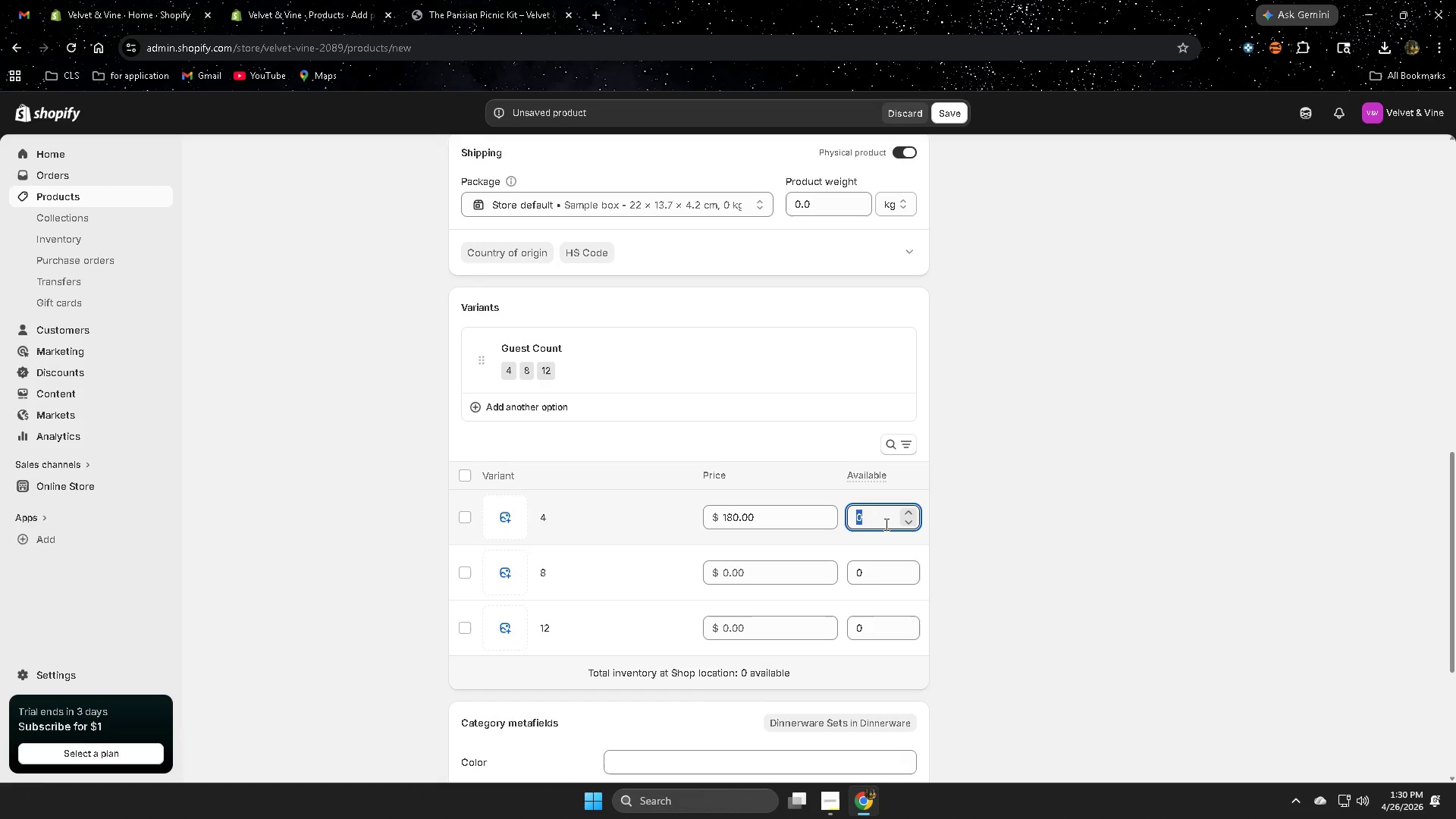 
key(Numpad2)
 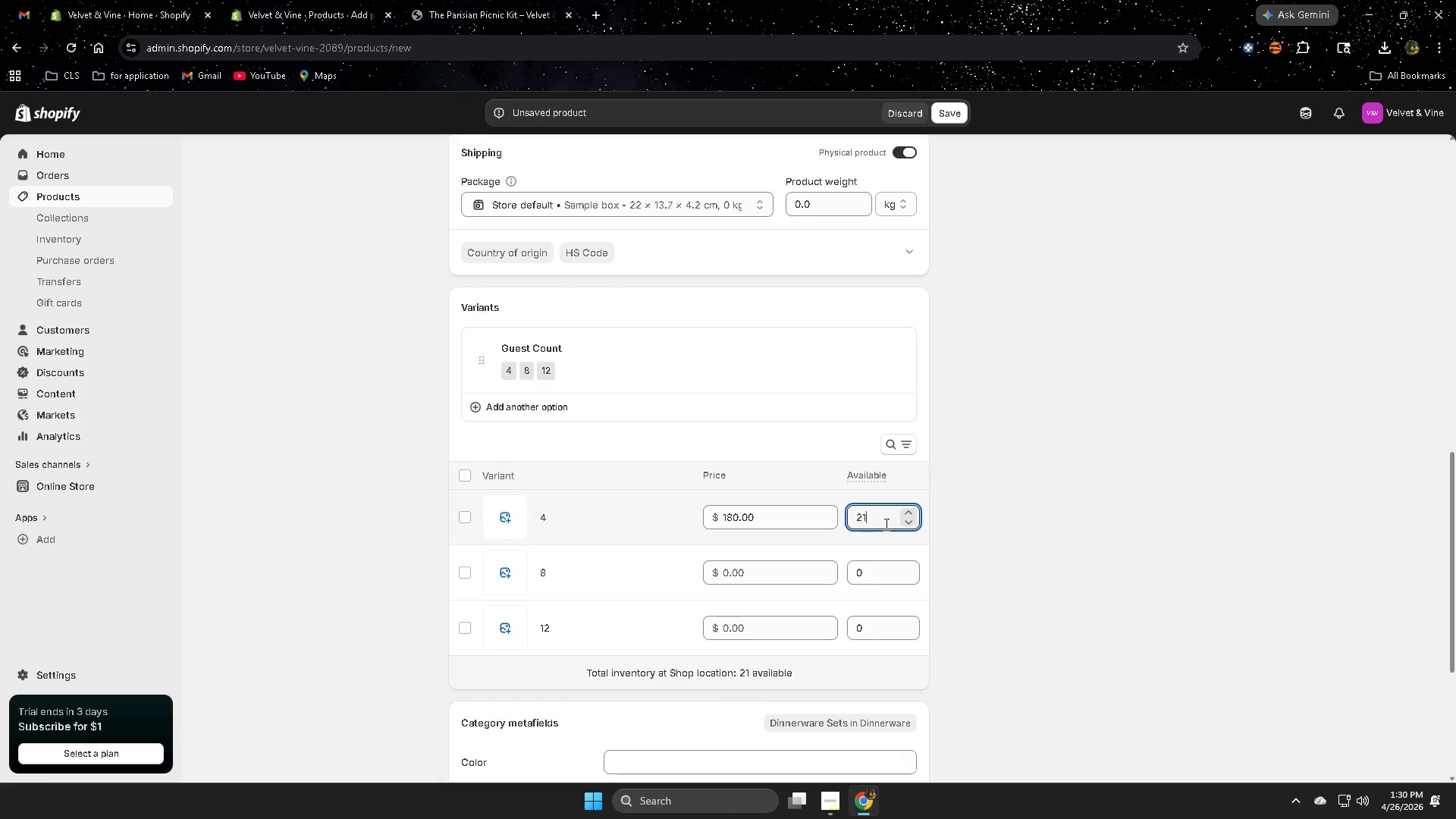 
key(Numpad1)
 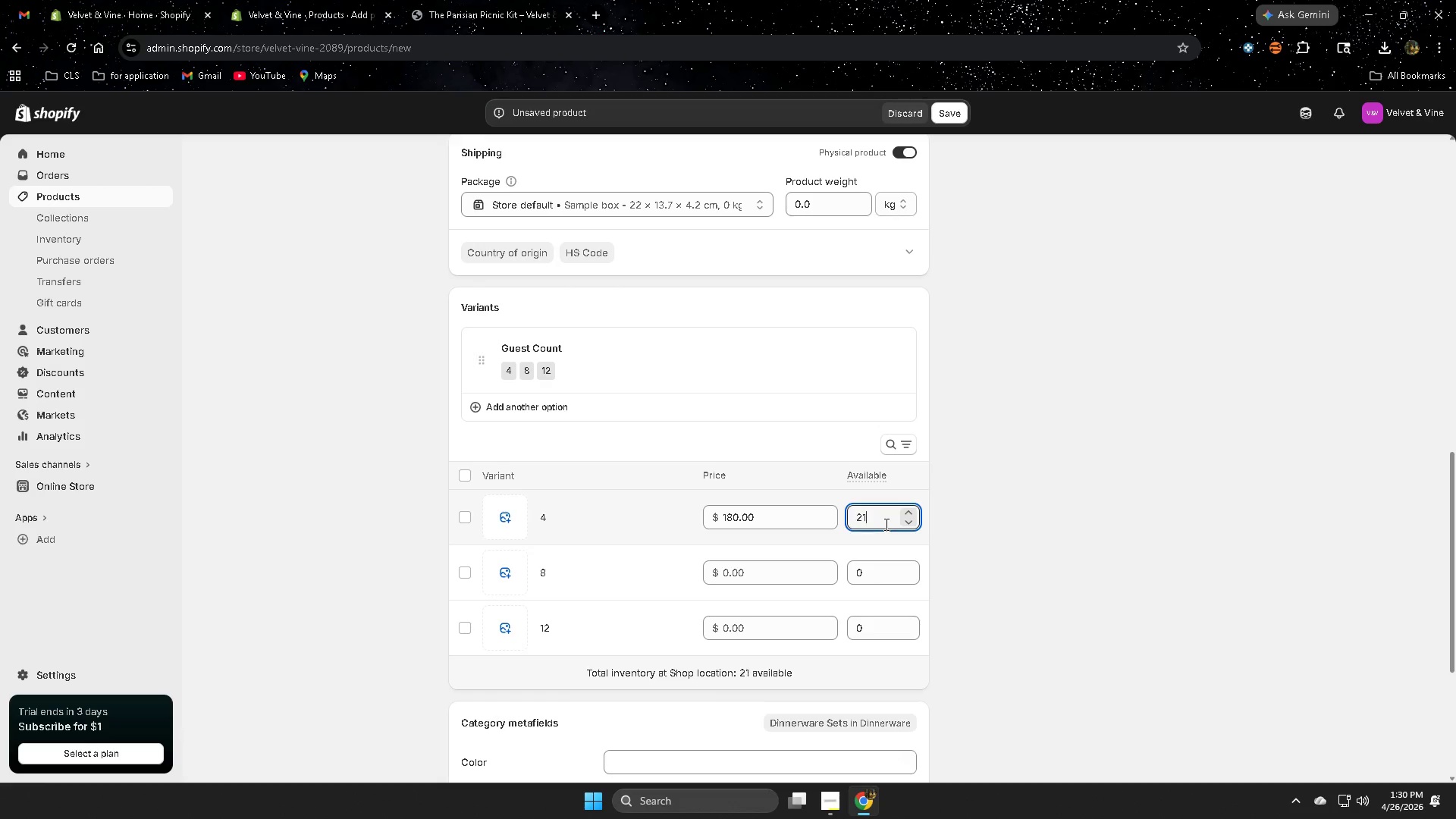 
key(Numpad2)
 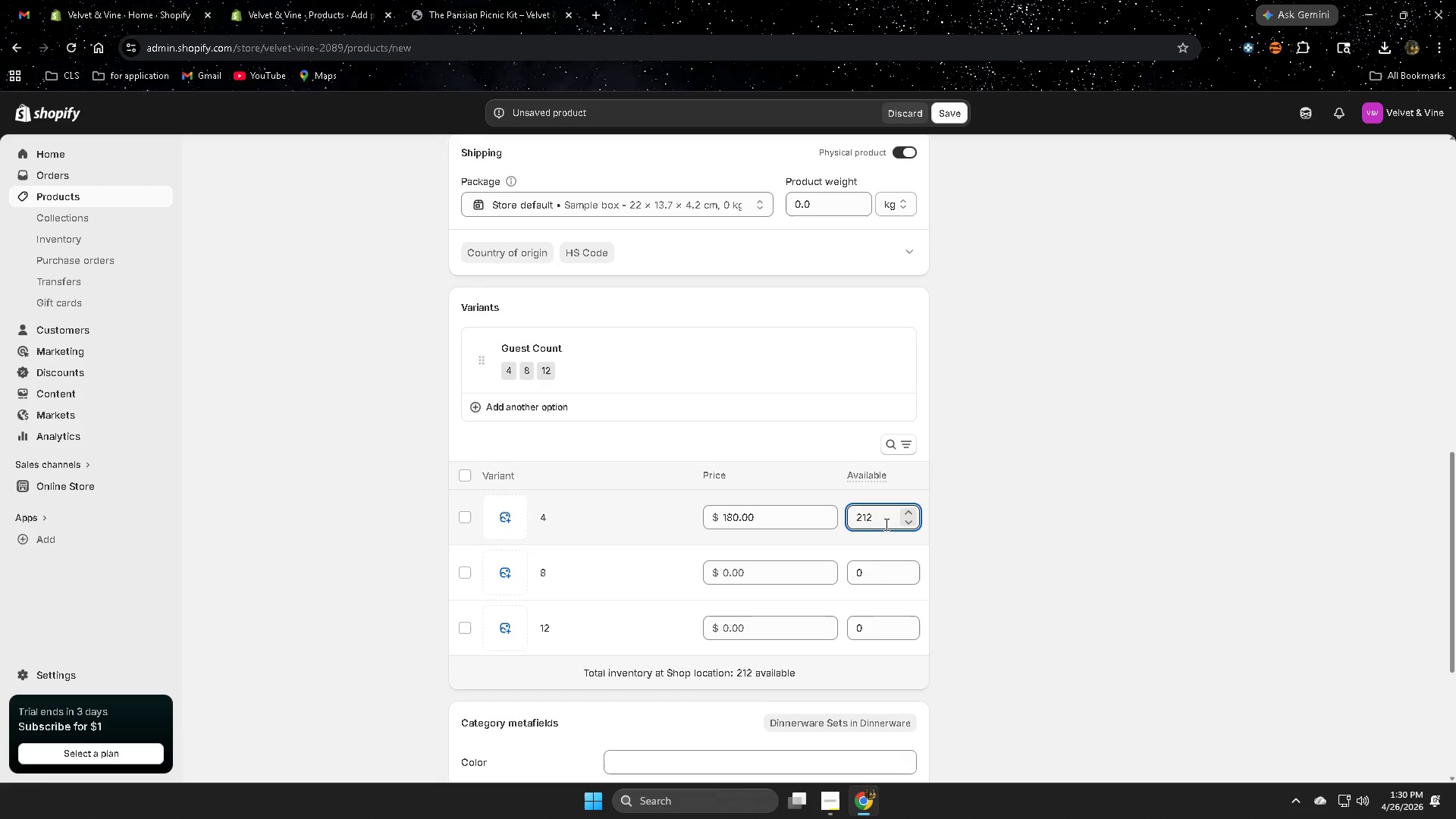 
key(Backspace)
 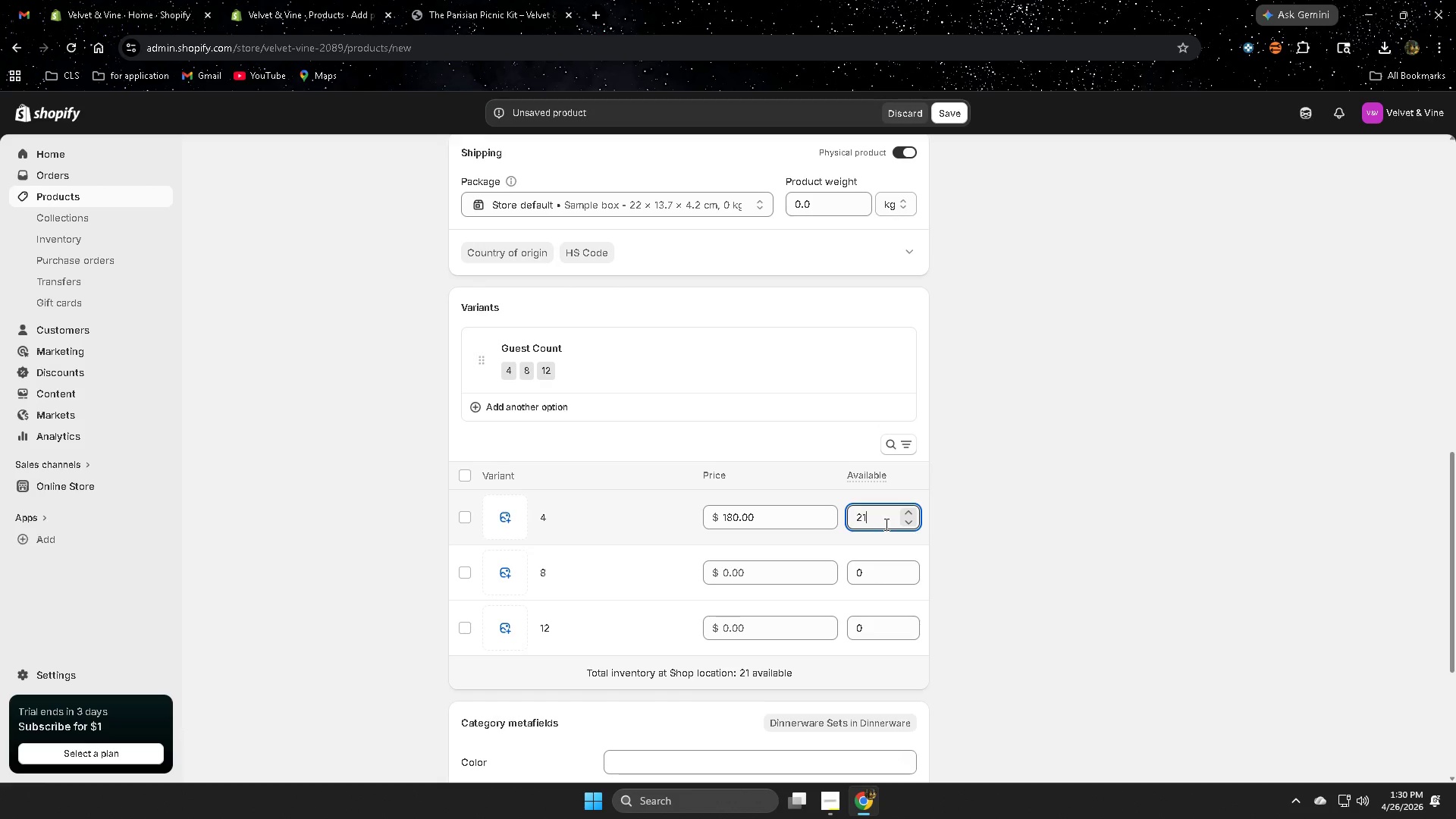 
key(Backspace)
 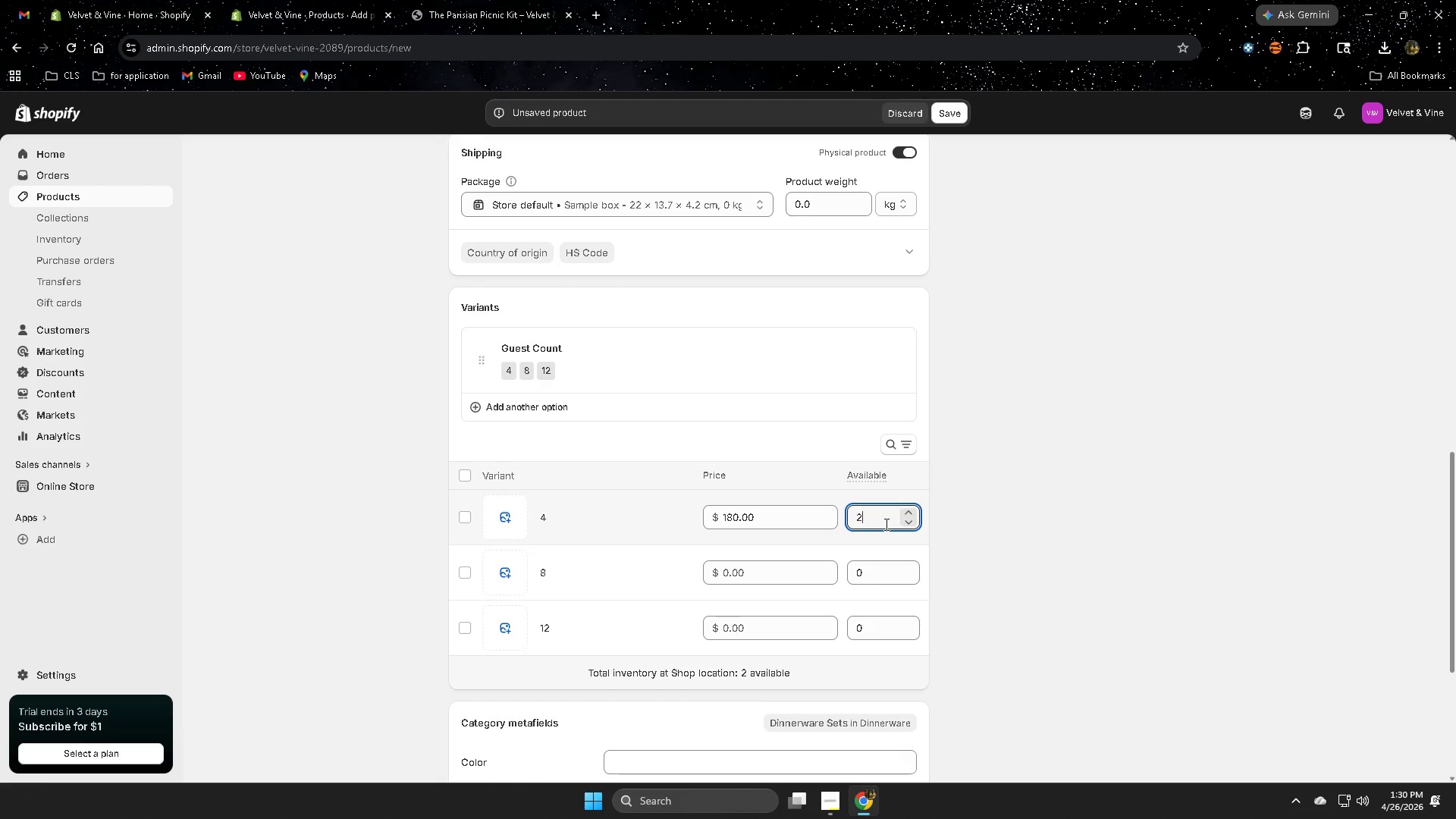 
key(Backspace)
 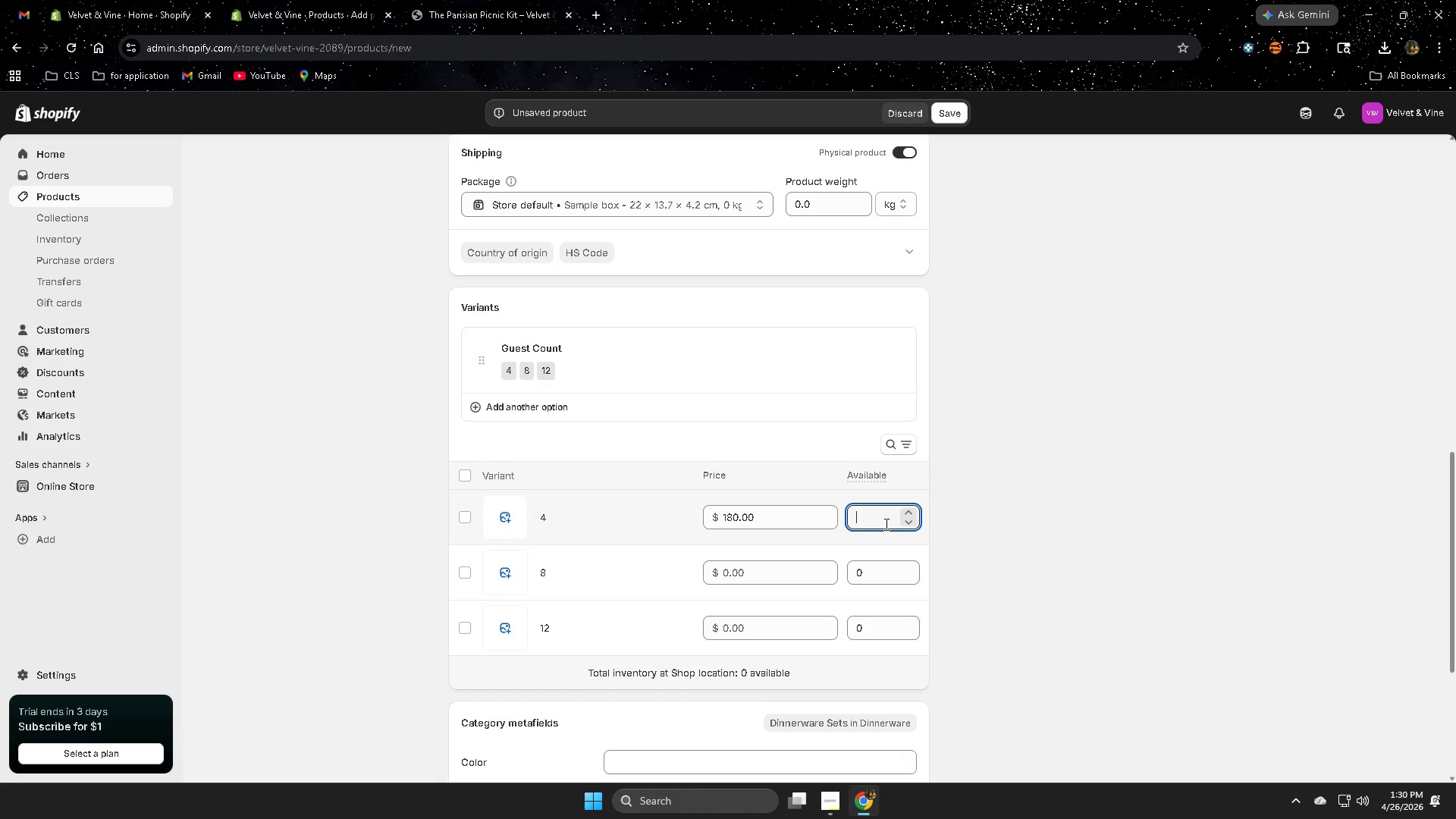 
key(Numpad1)
 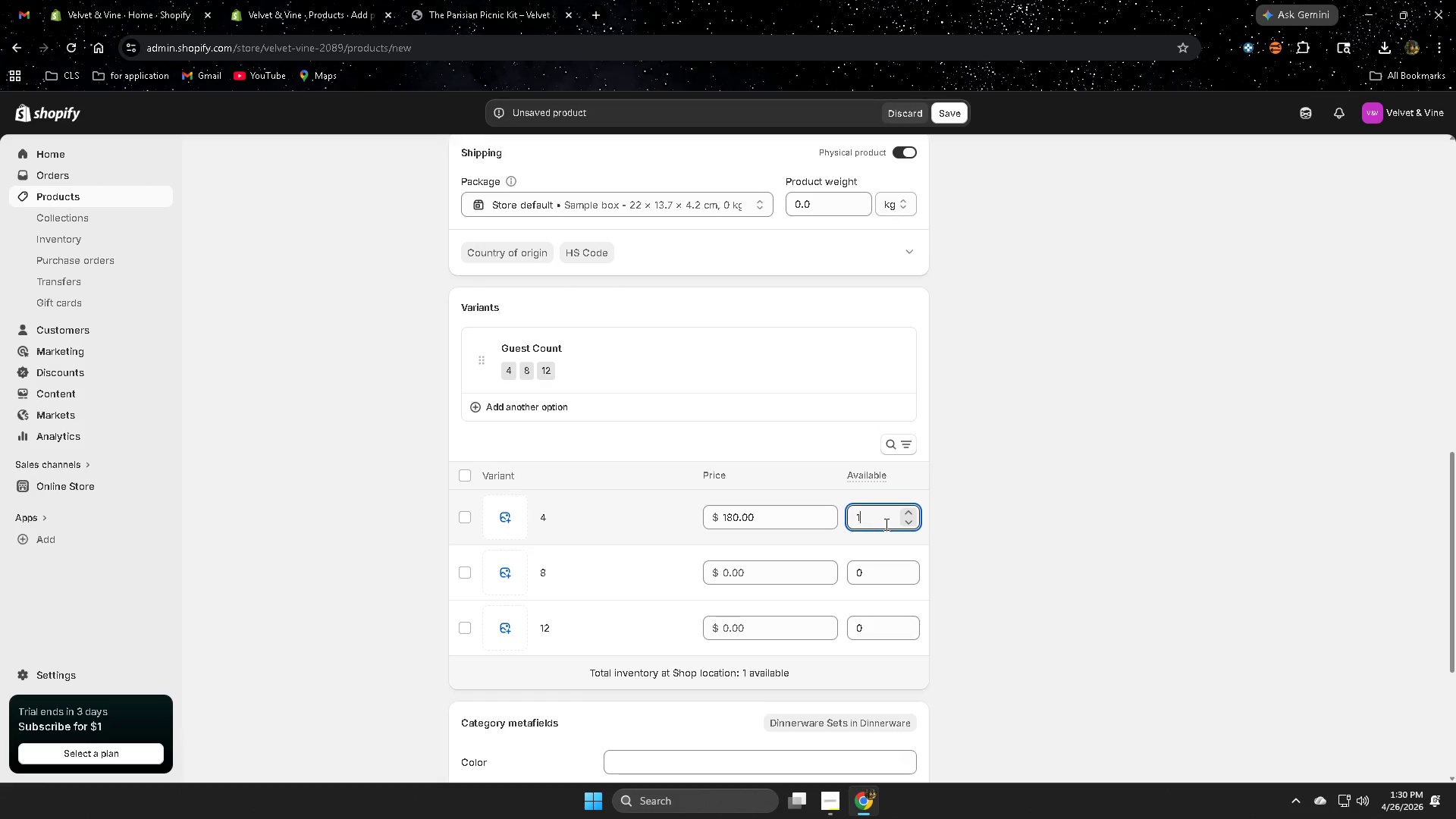 
key(Numpad2)
 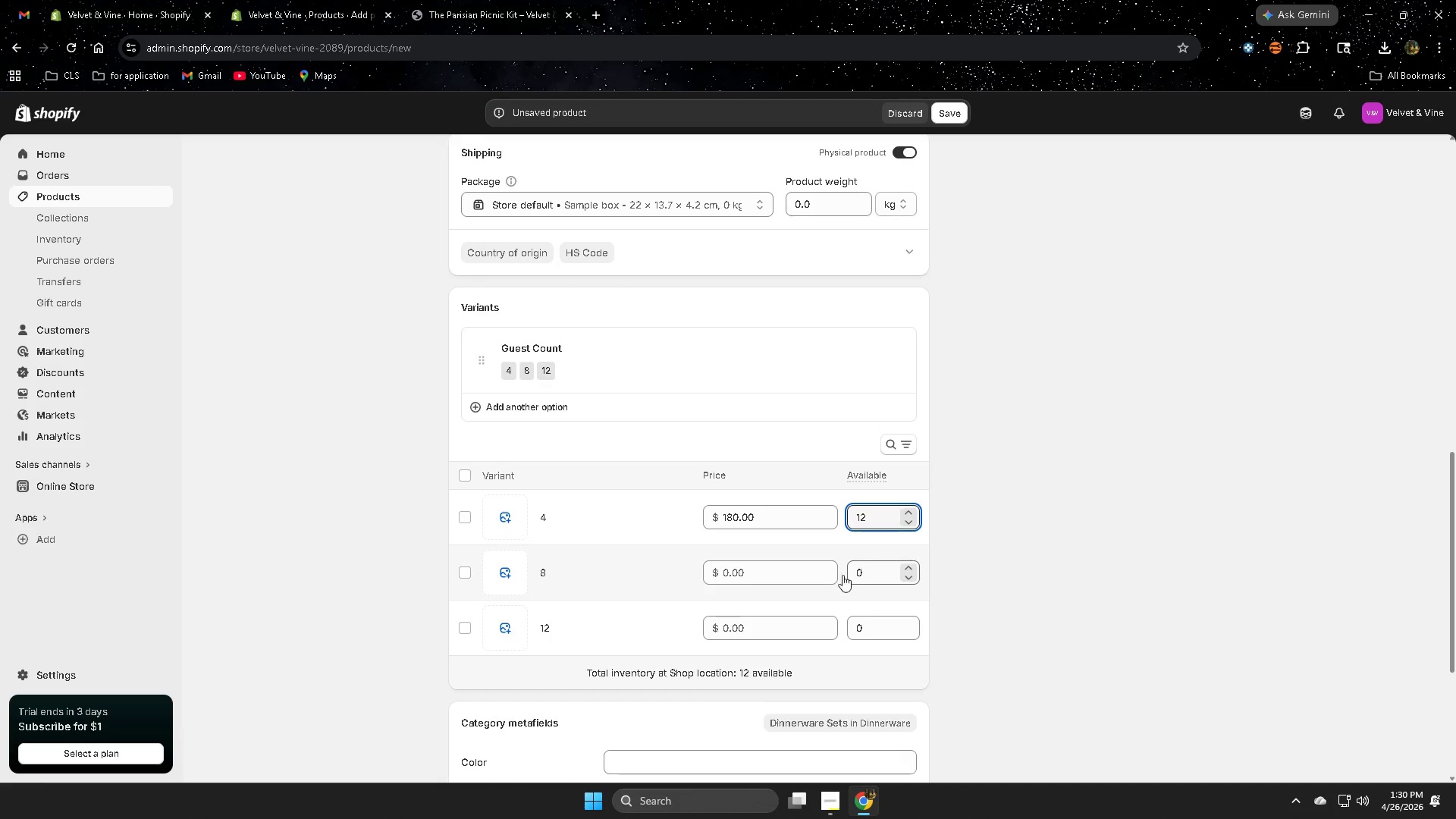 
left_click([788, 576])
 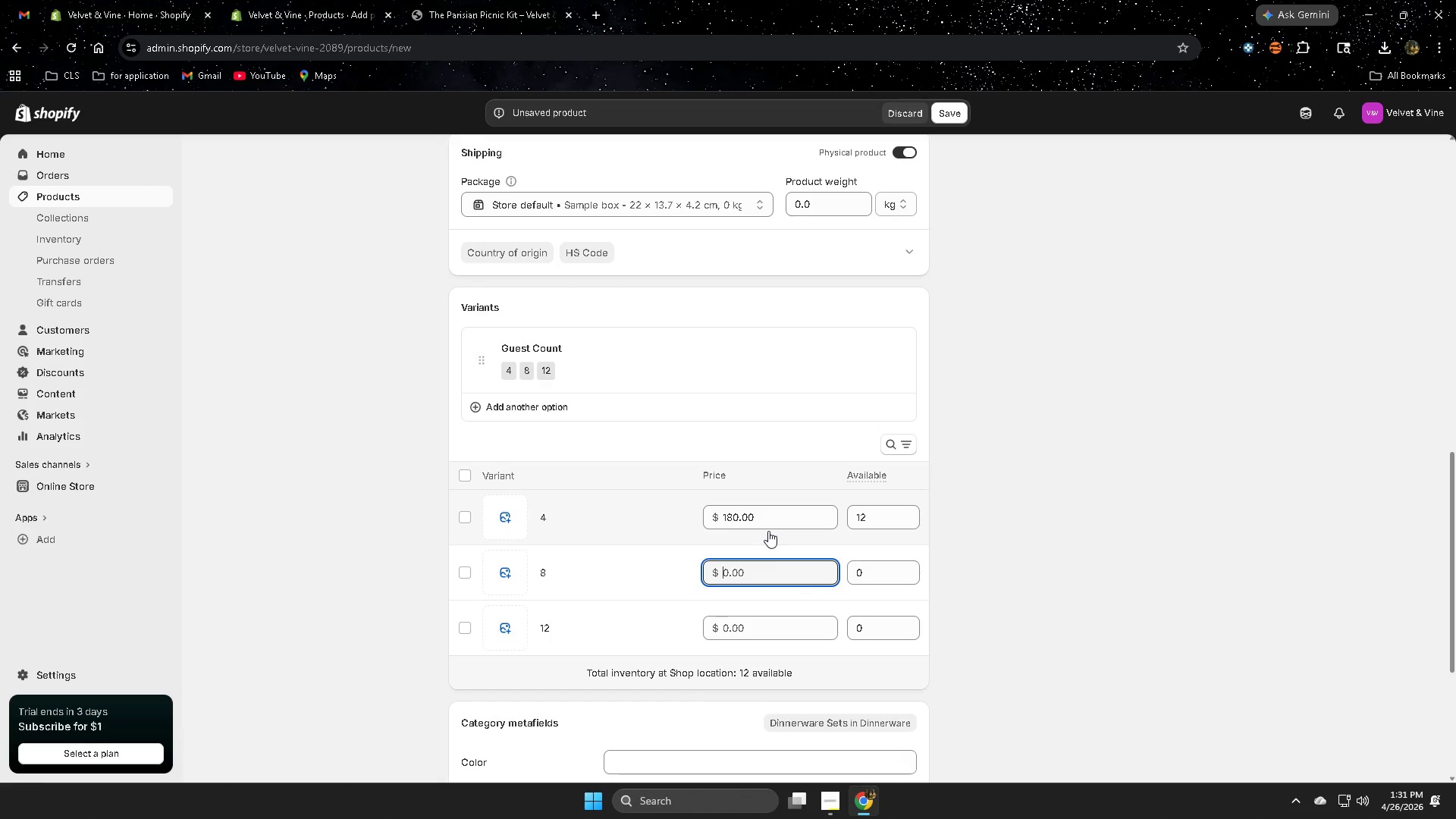 
wait(12.33)
 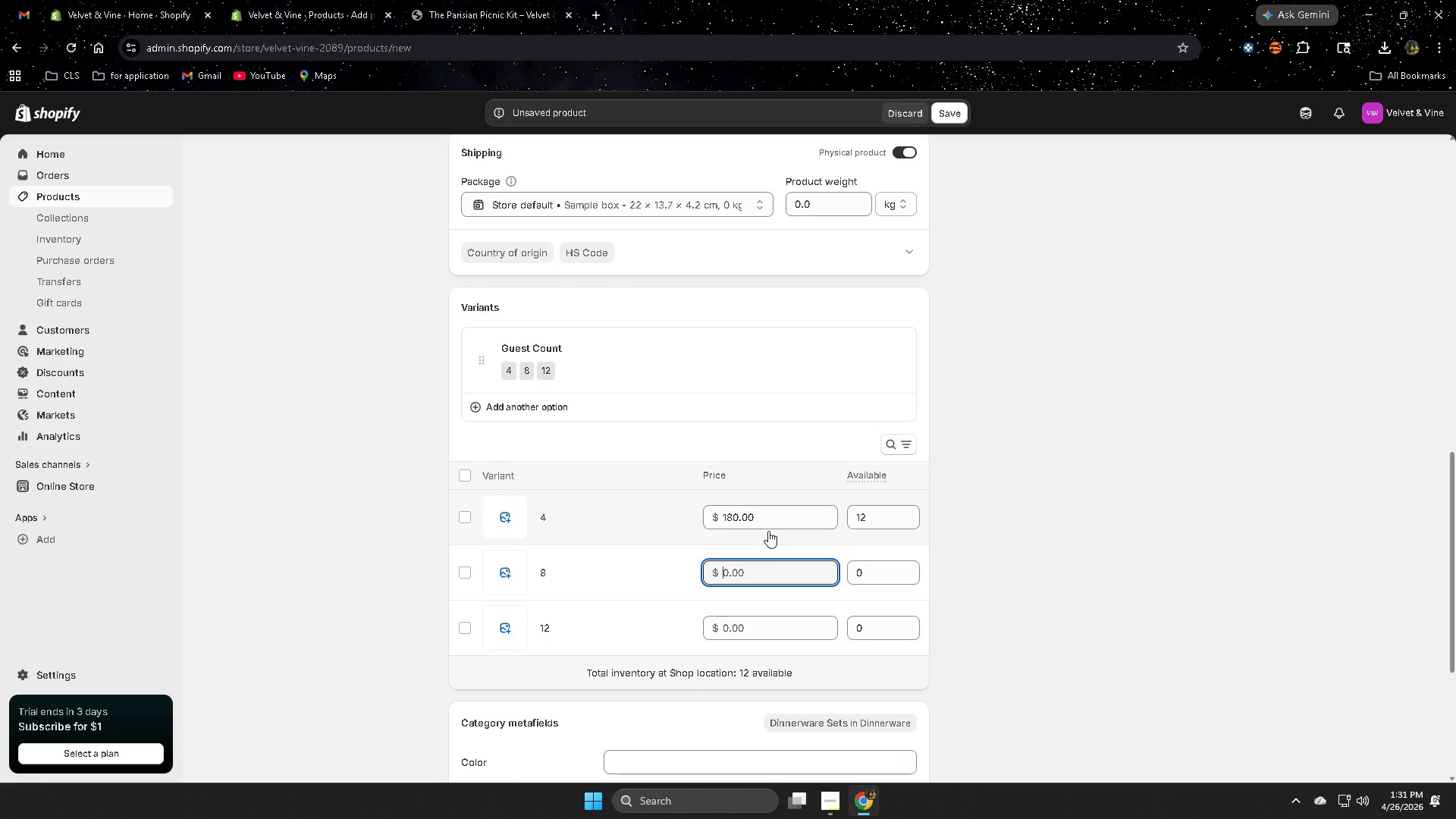 
key(Numpad2)
 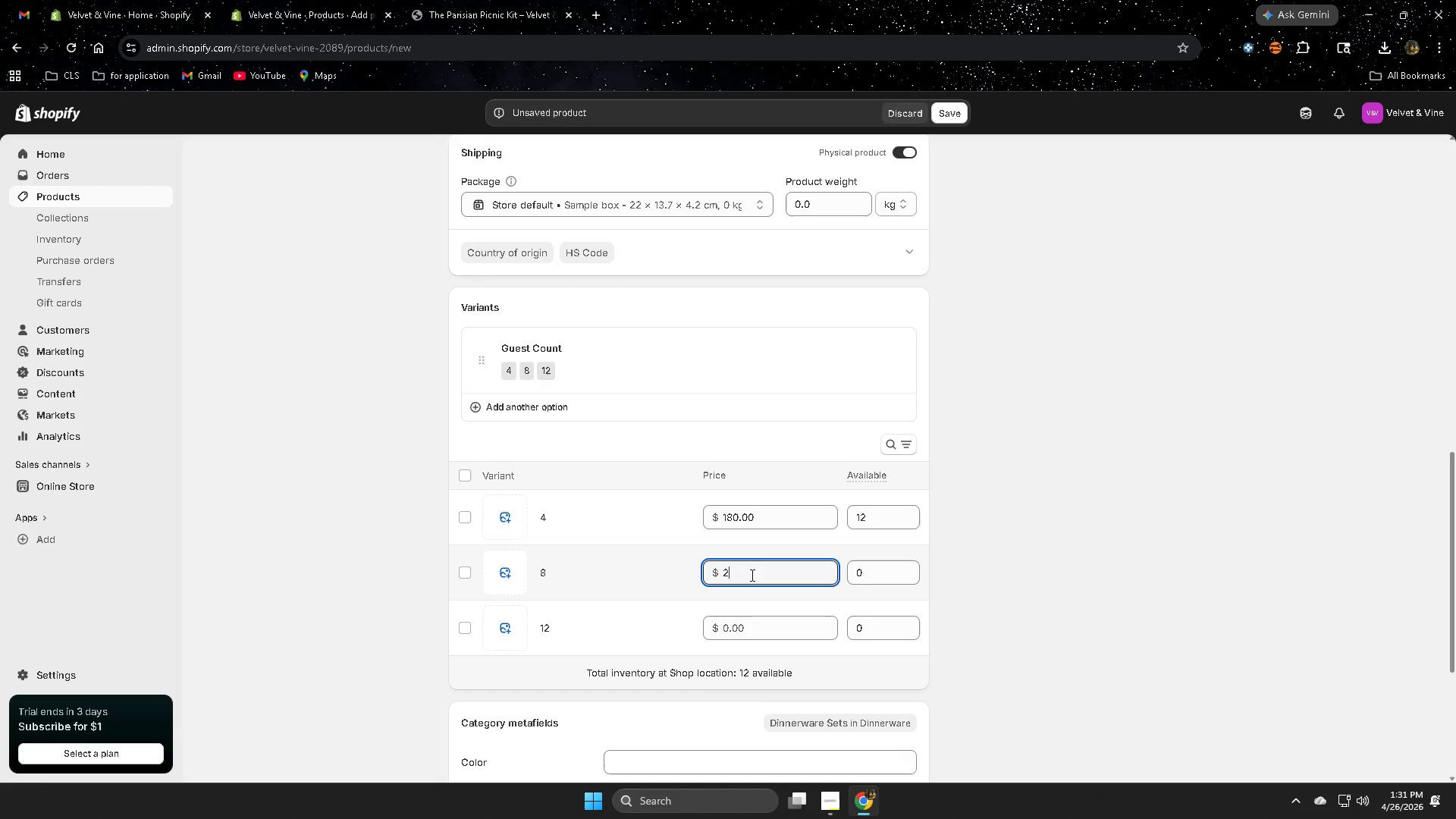 
key(Numpad0)
 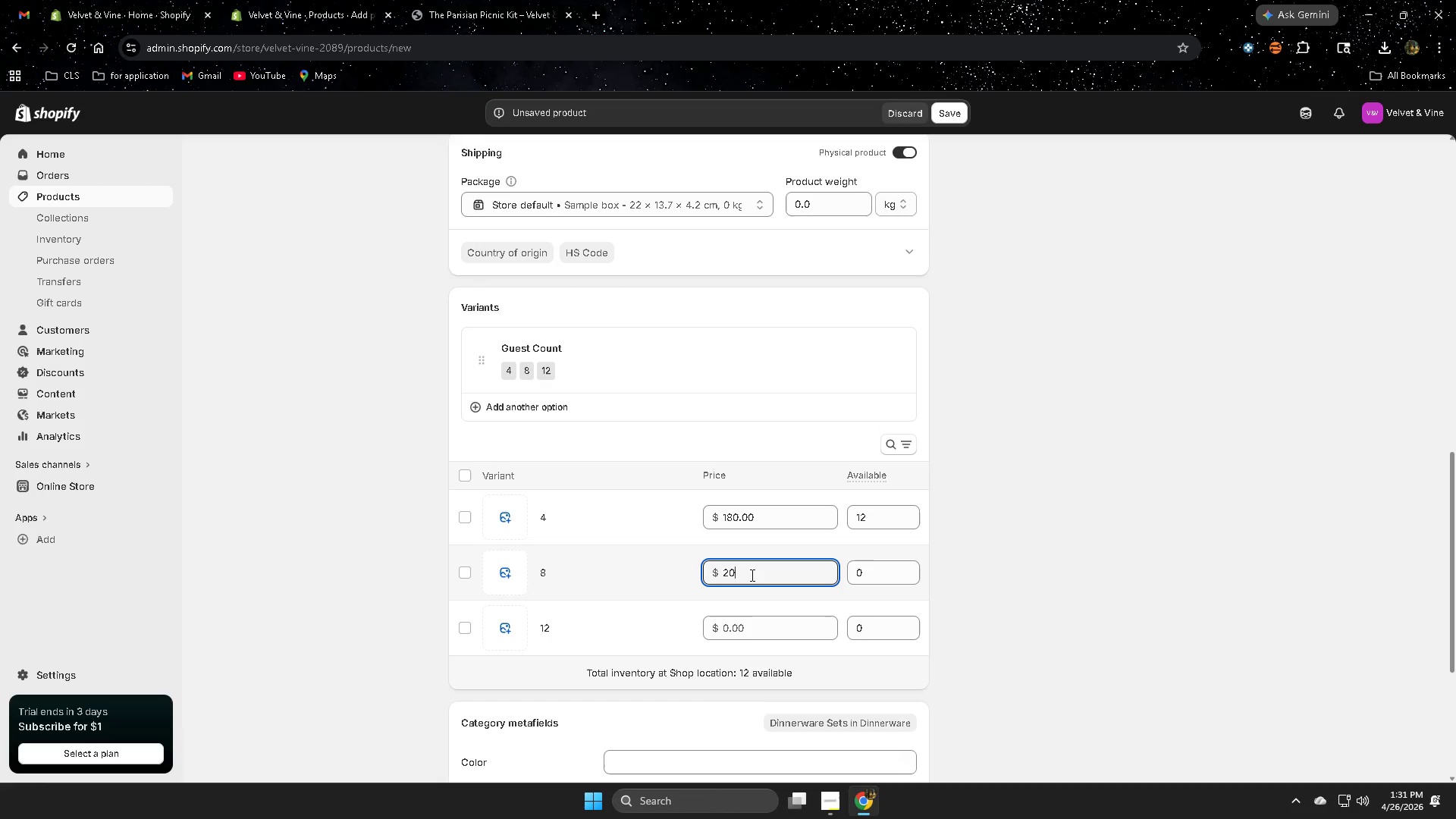 
key(Numpad0)
 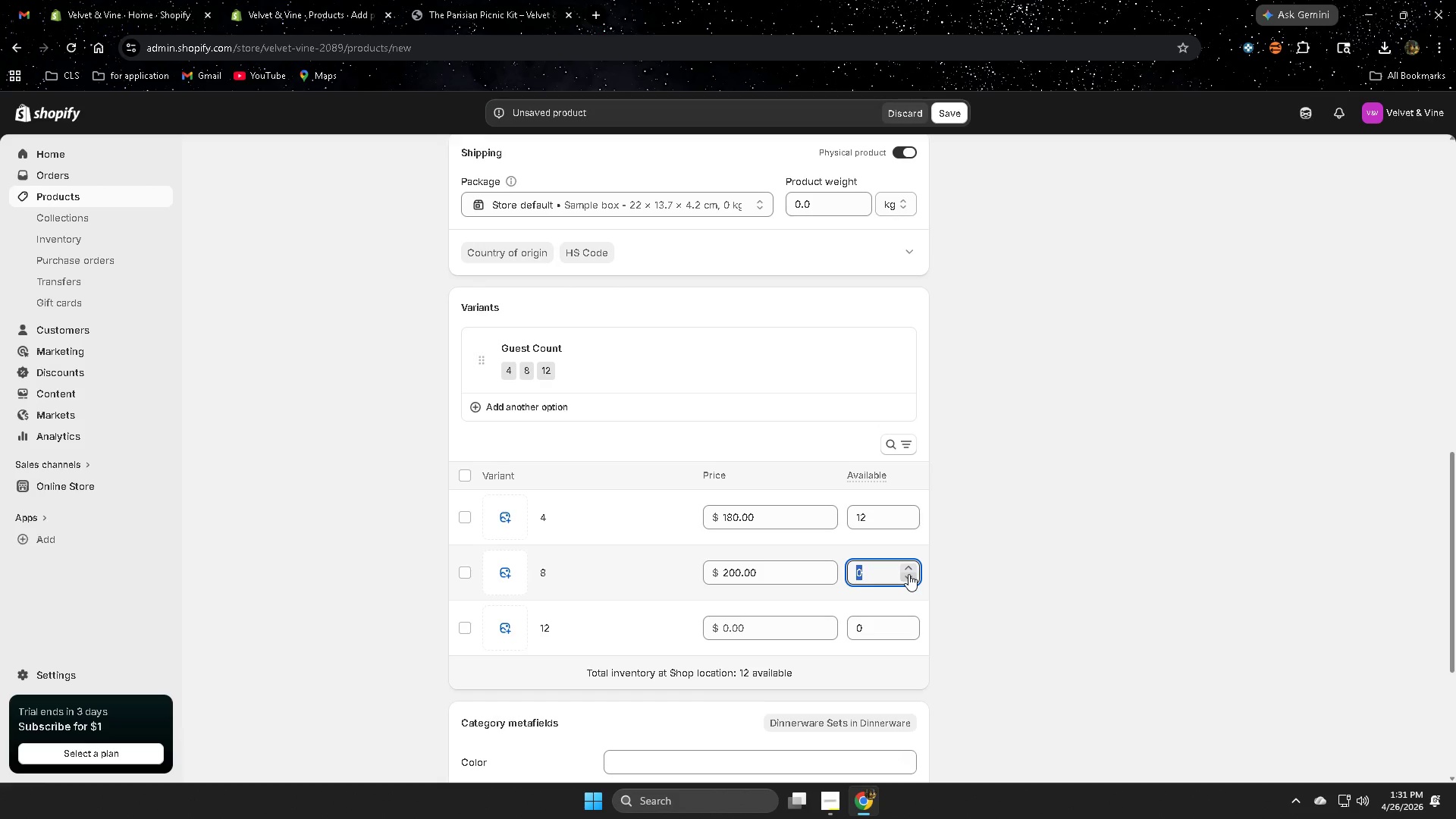 
key(Numpad1)
 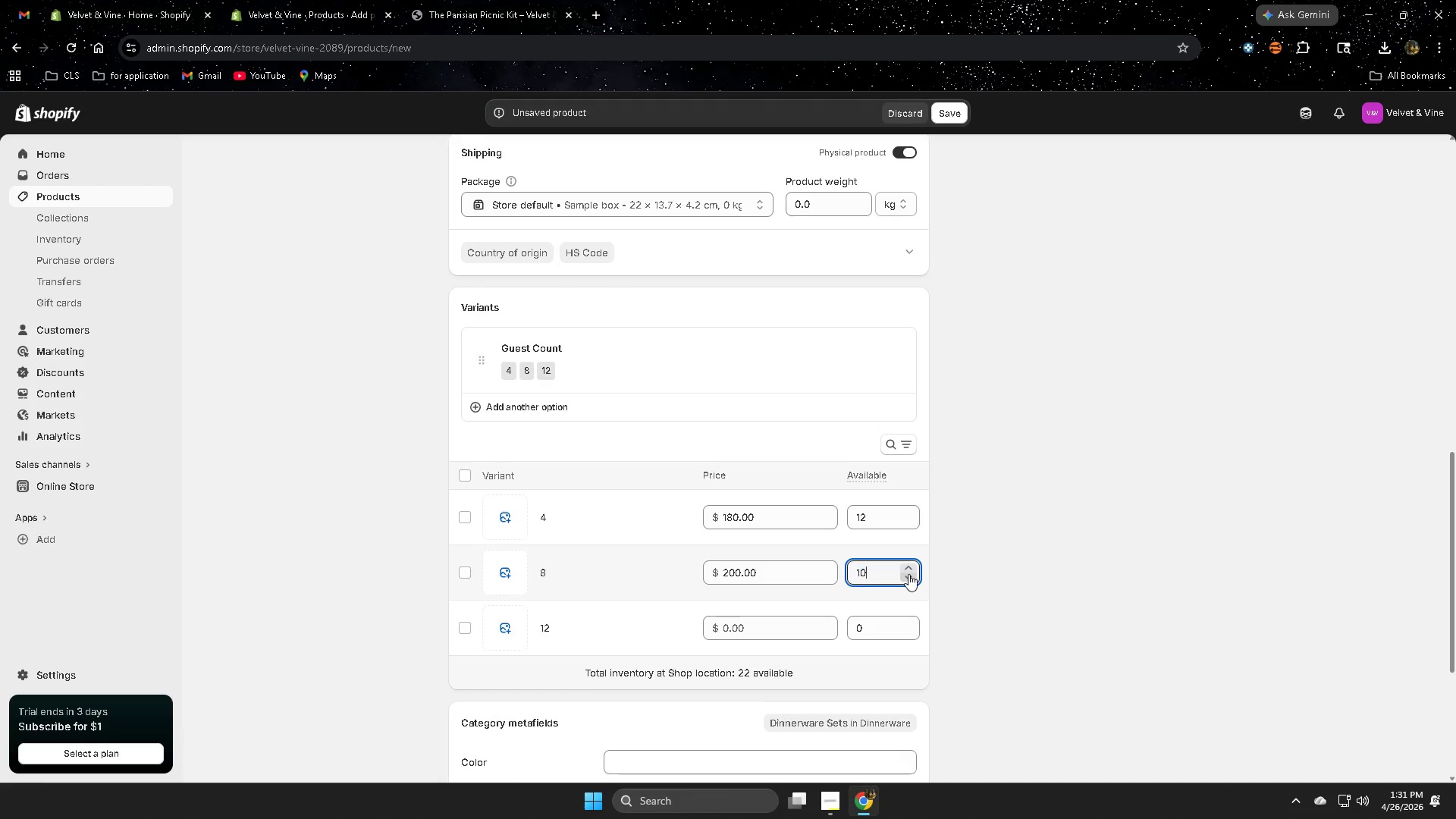 
key(Numpad0)
 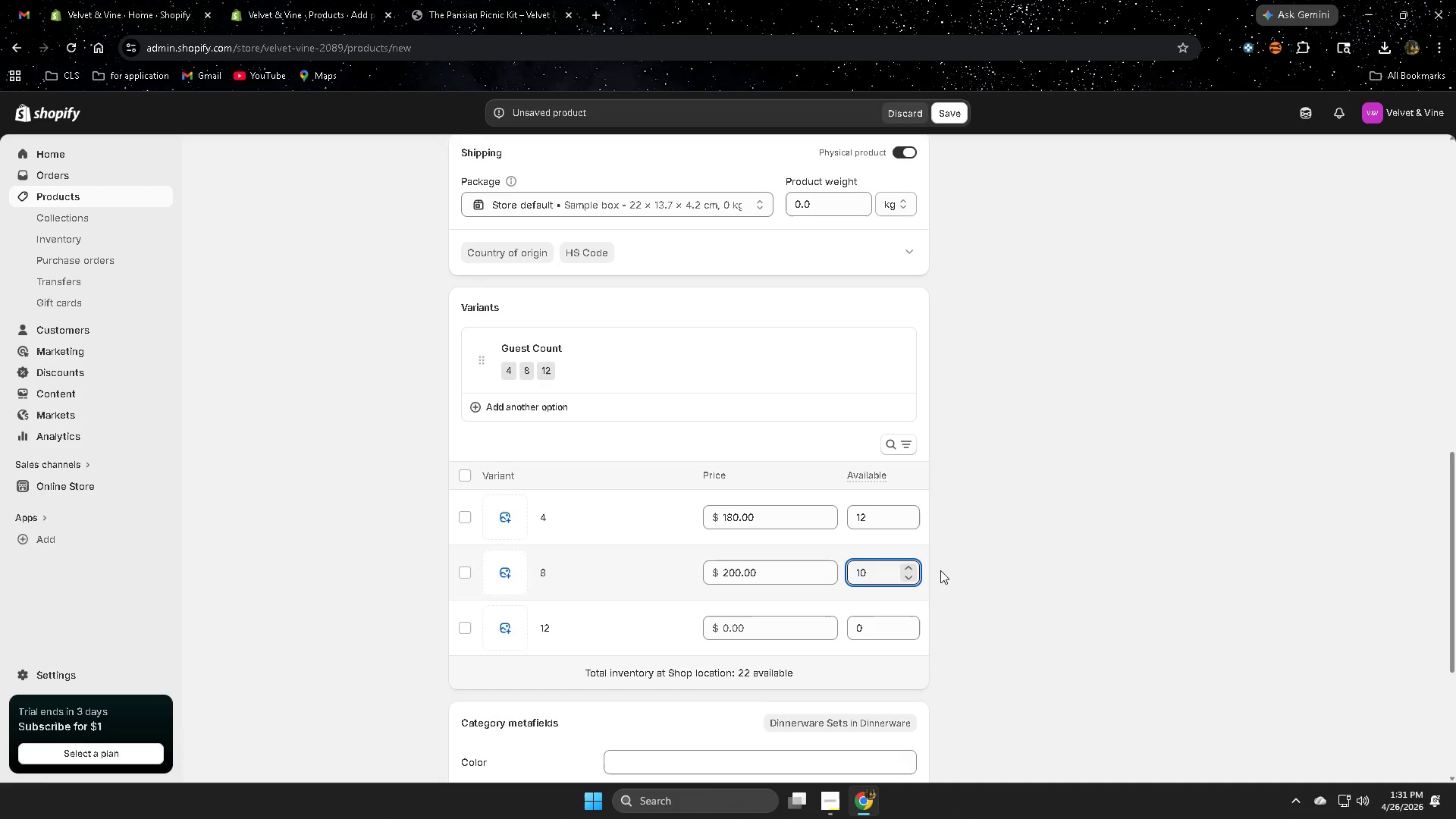 
left_click([1055, 581])
 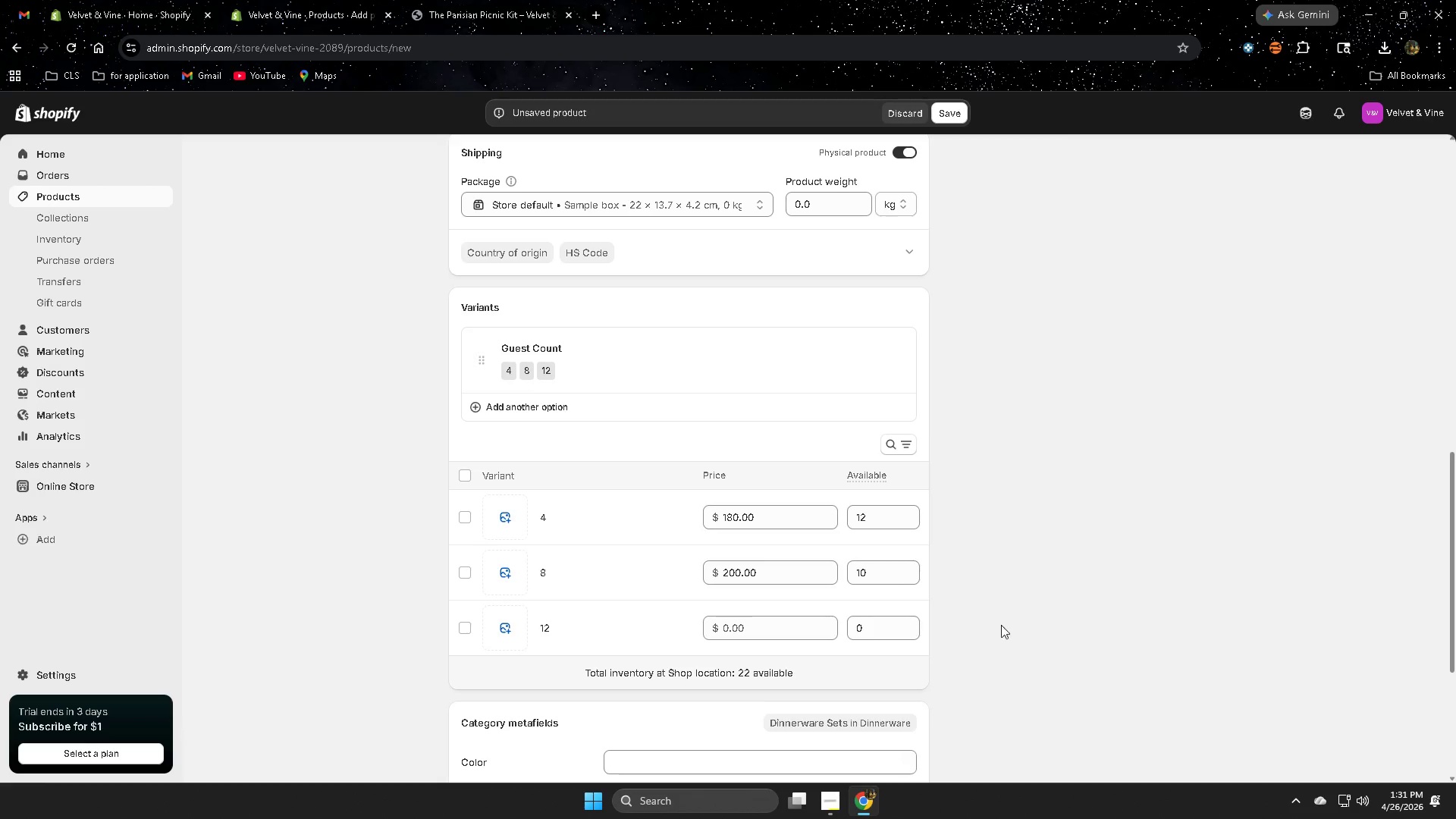 
scroll: coordinate [882, 623], scroll_direction: down, amount: 3.0
 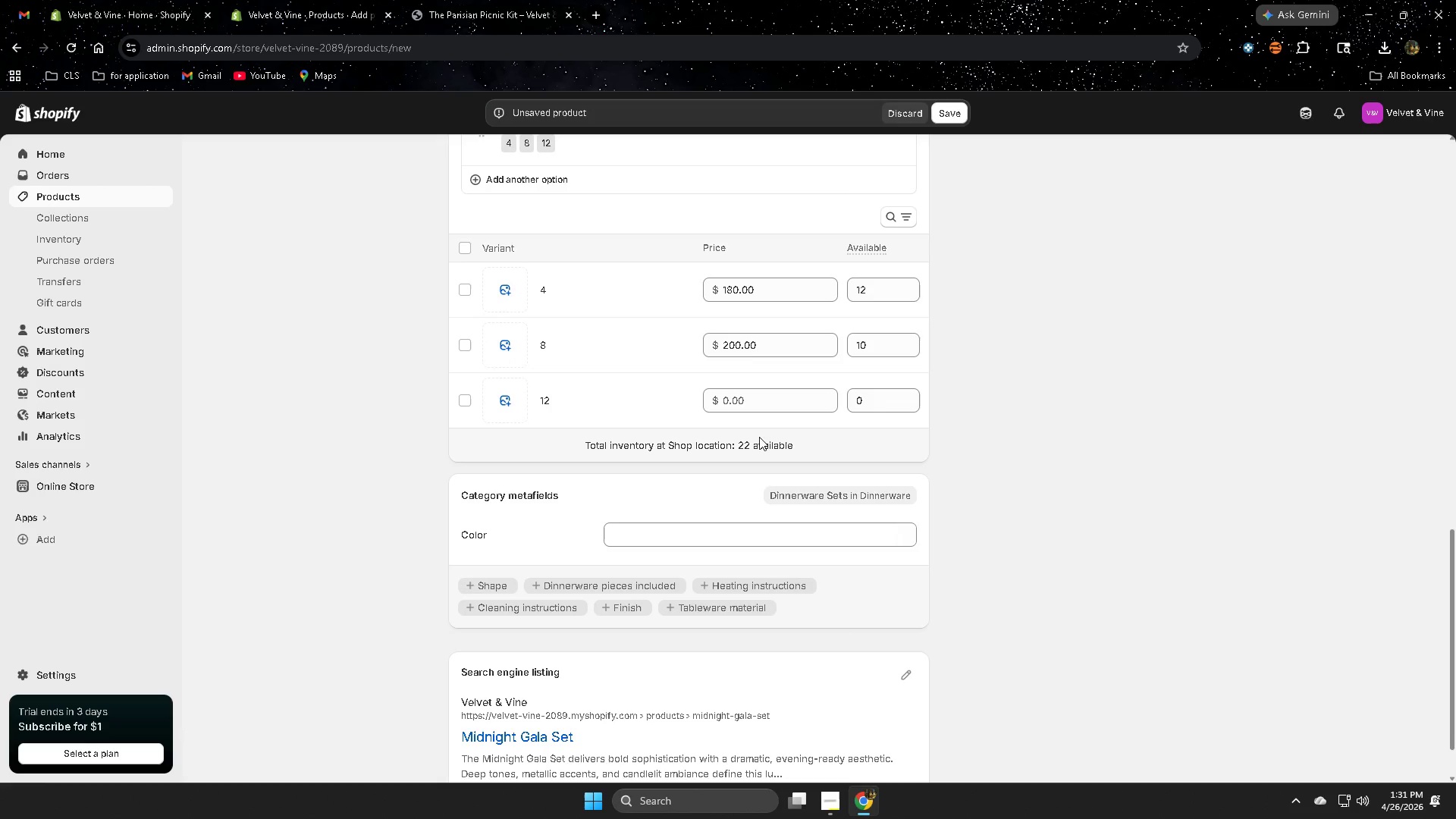 
left_click([752, 396])
 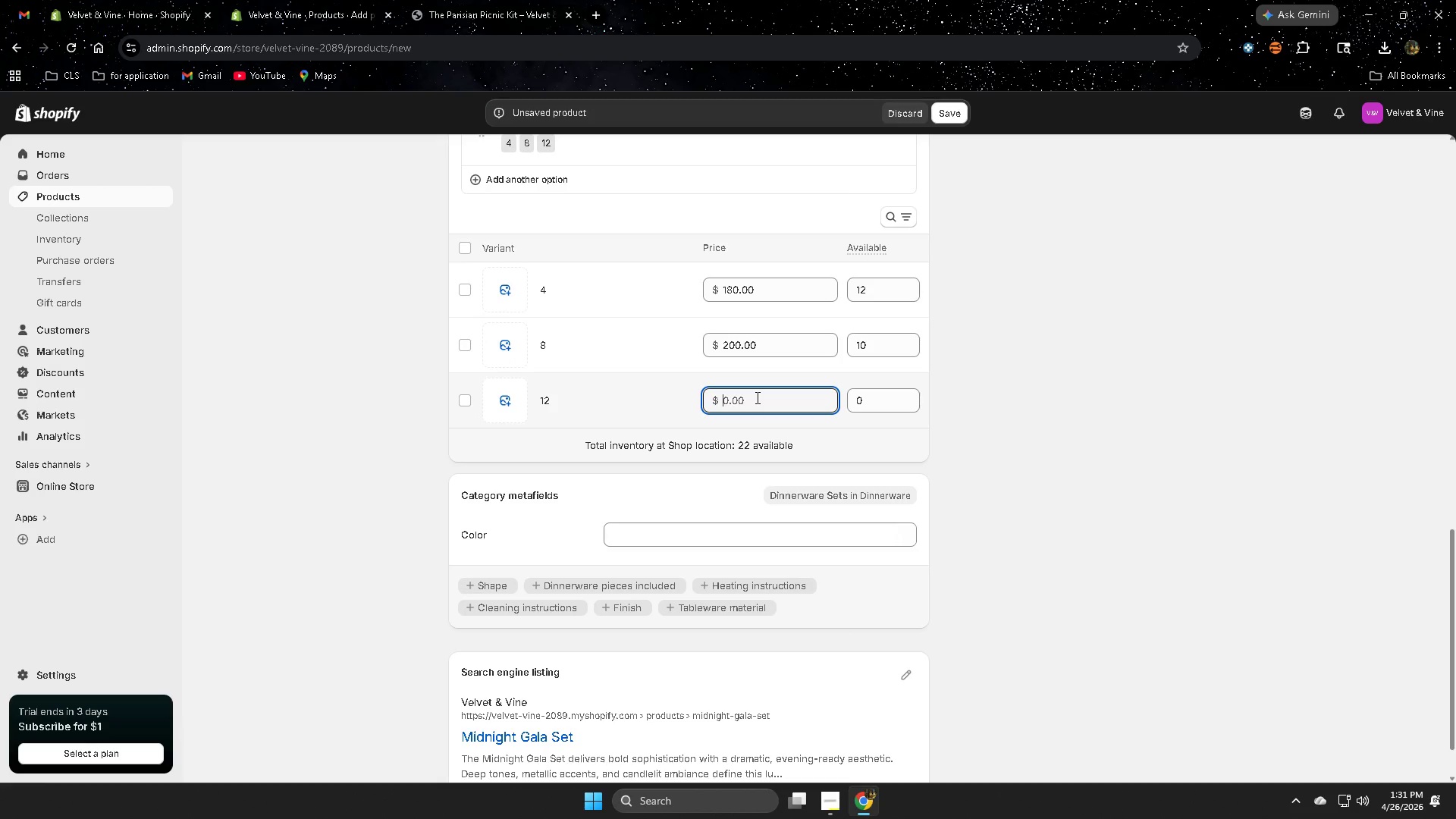 
key(Numpad2)
 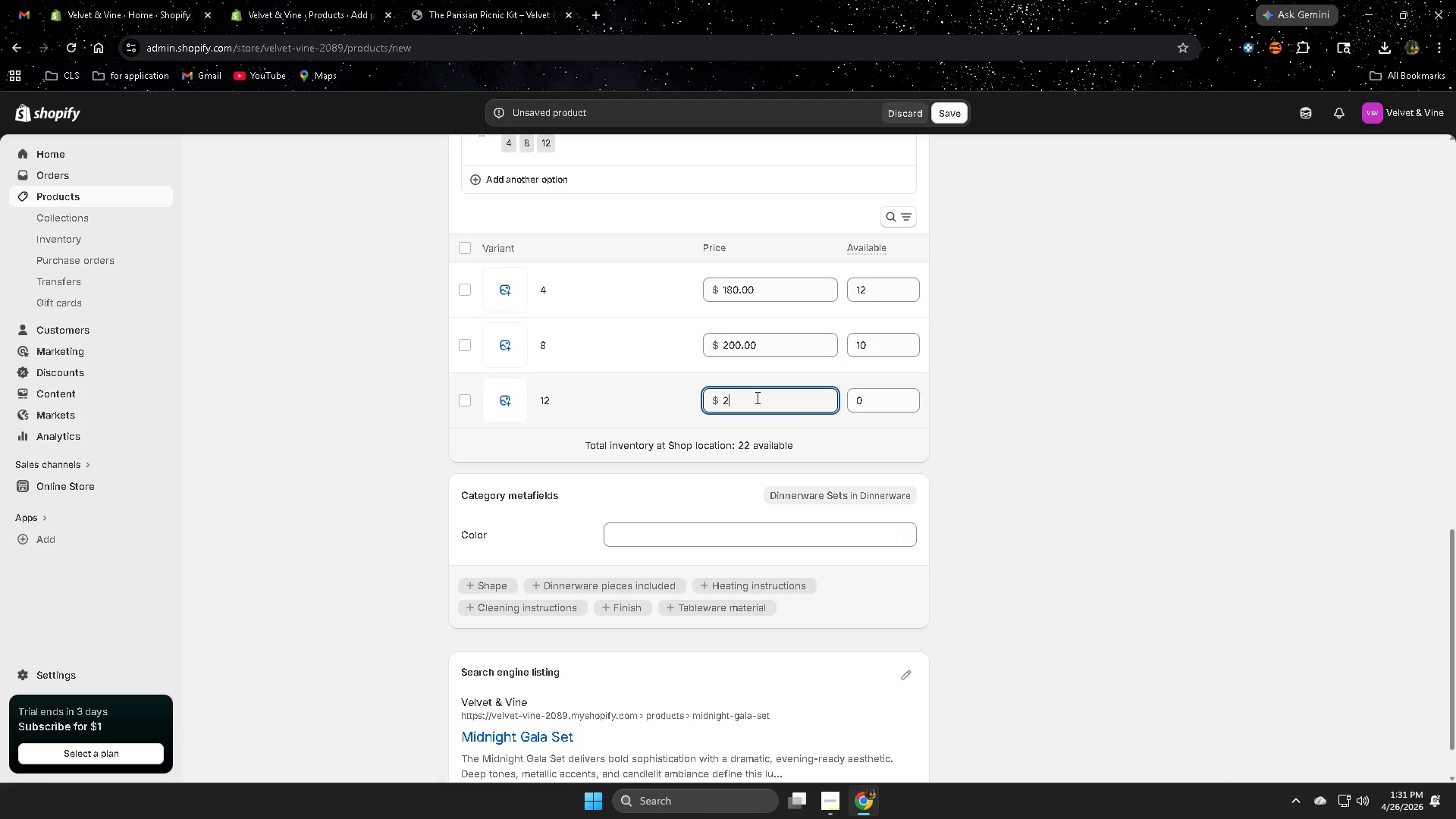 
key(Numpad6)
 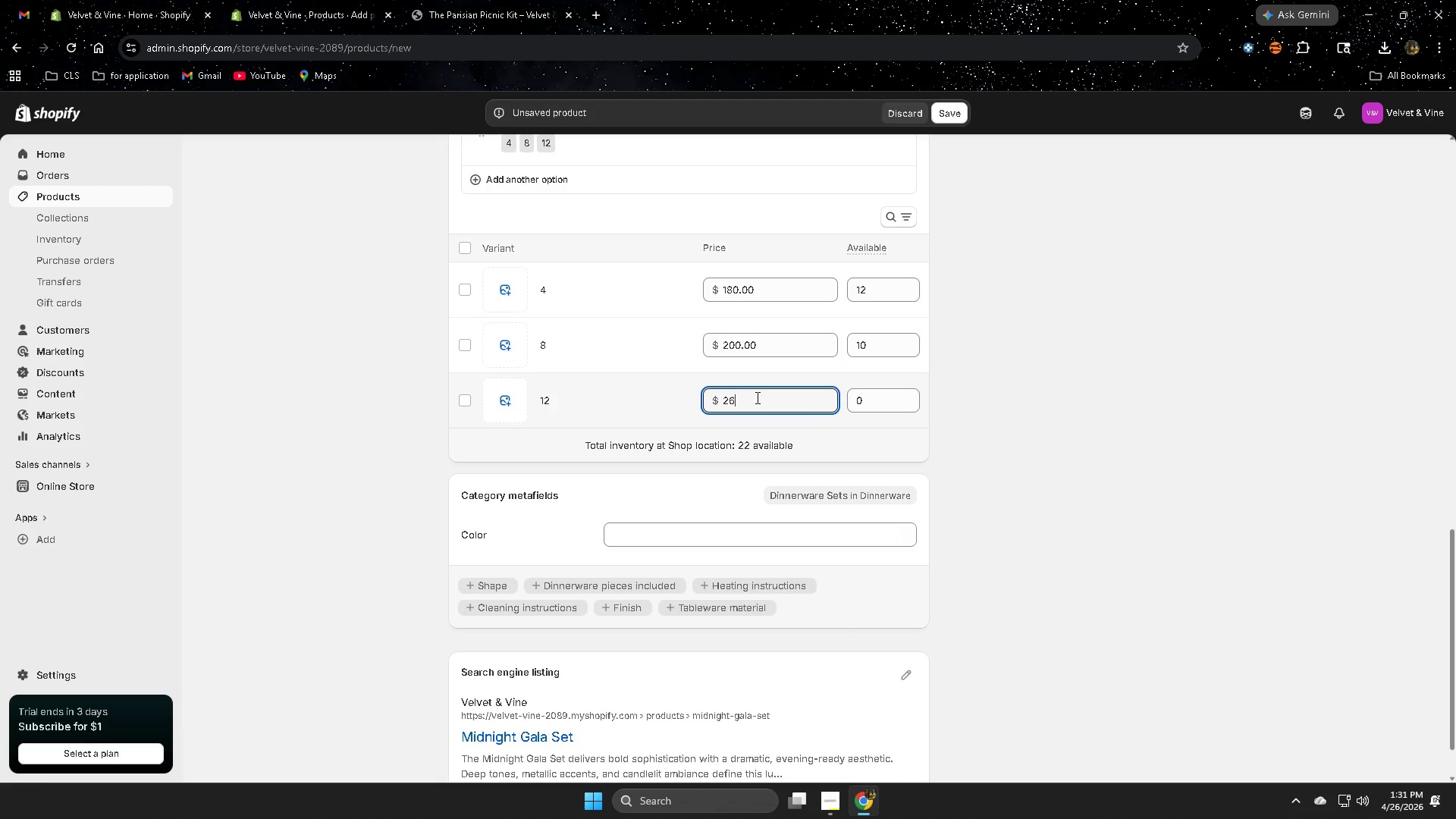 
key(Numpad0)
 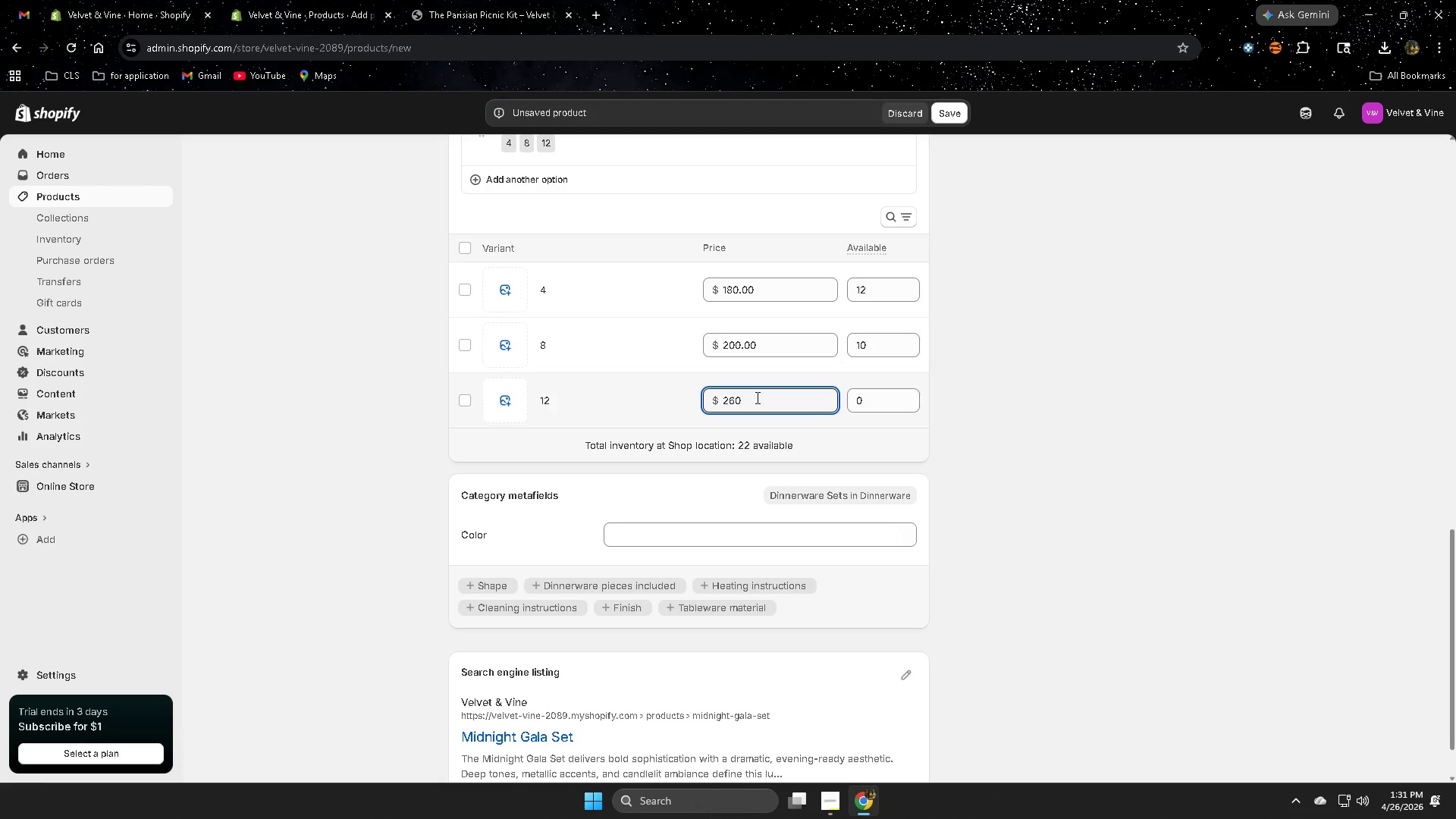 
hold_key(key=1, duration=0.31)
 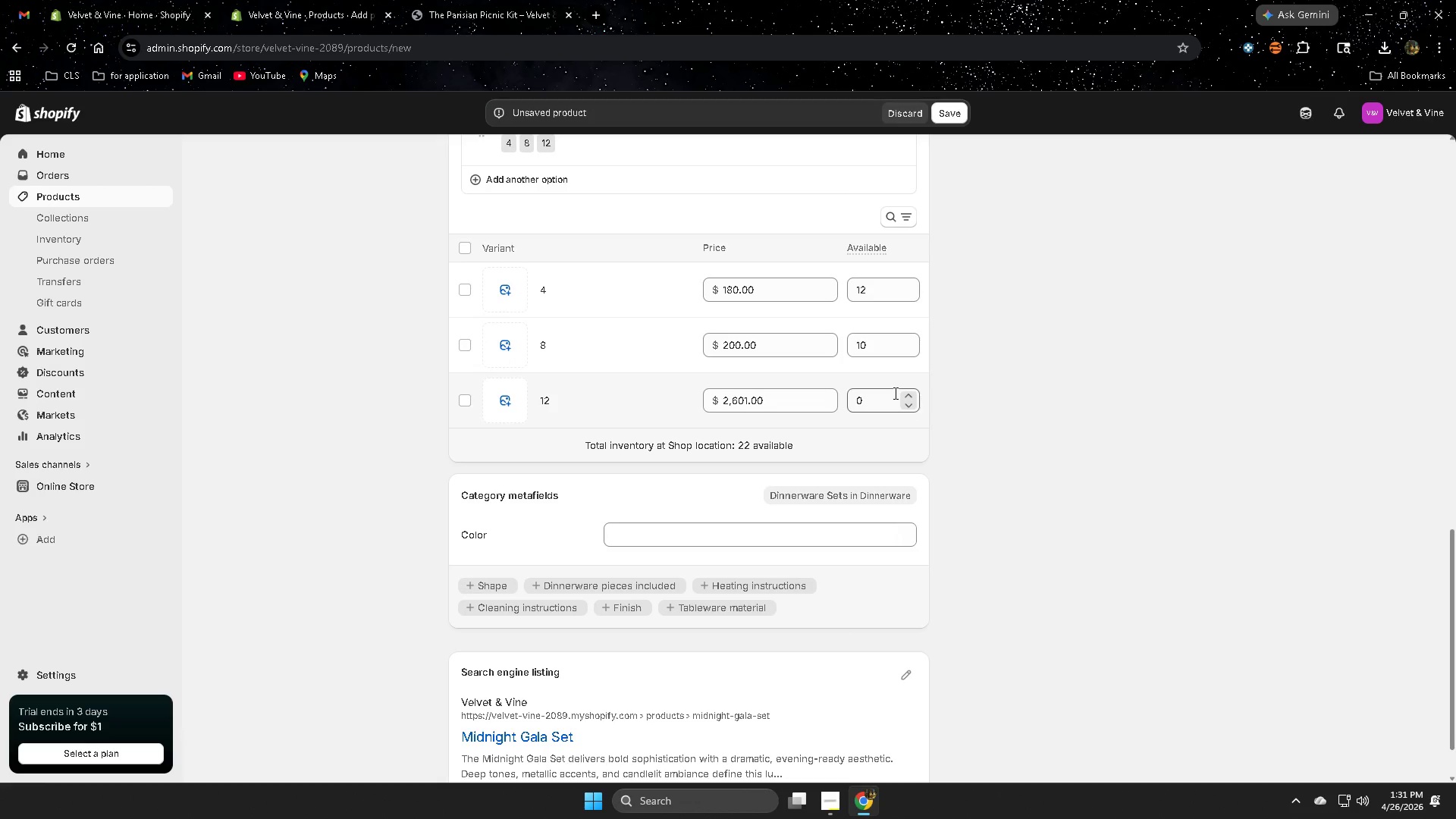 
left_click([1008, 499])
 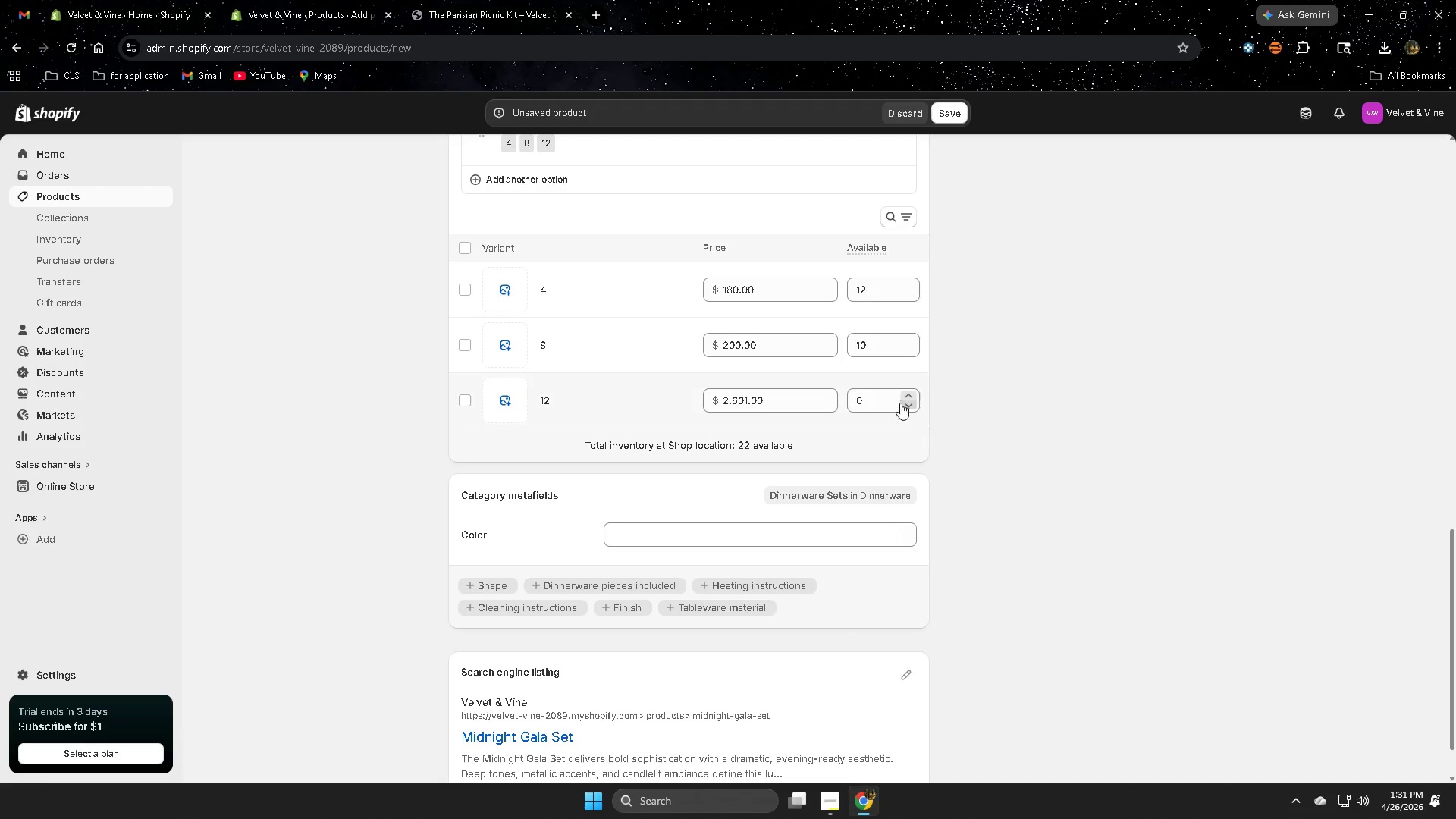 
left_click([894, 393])
 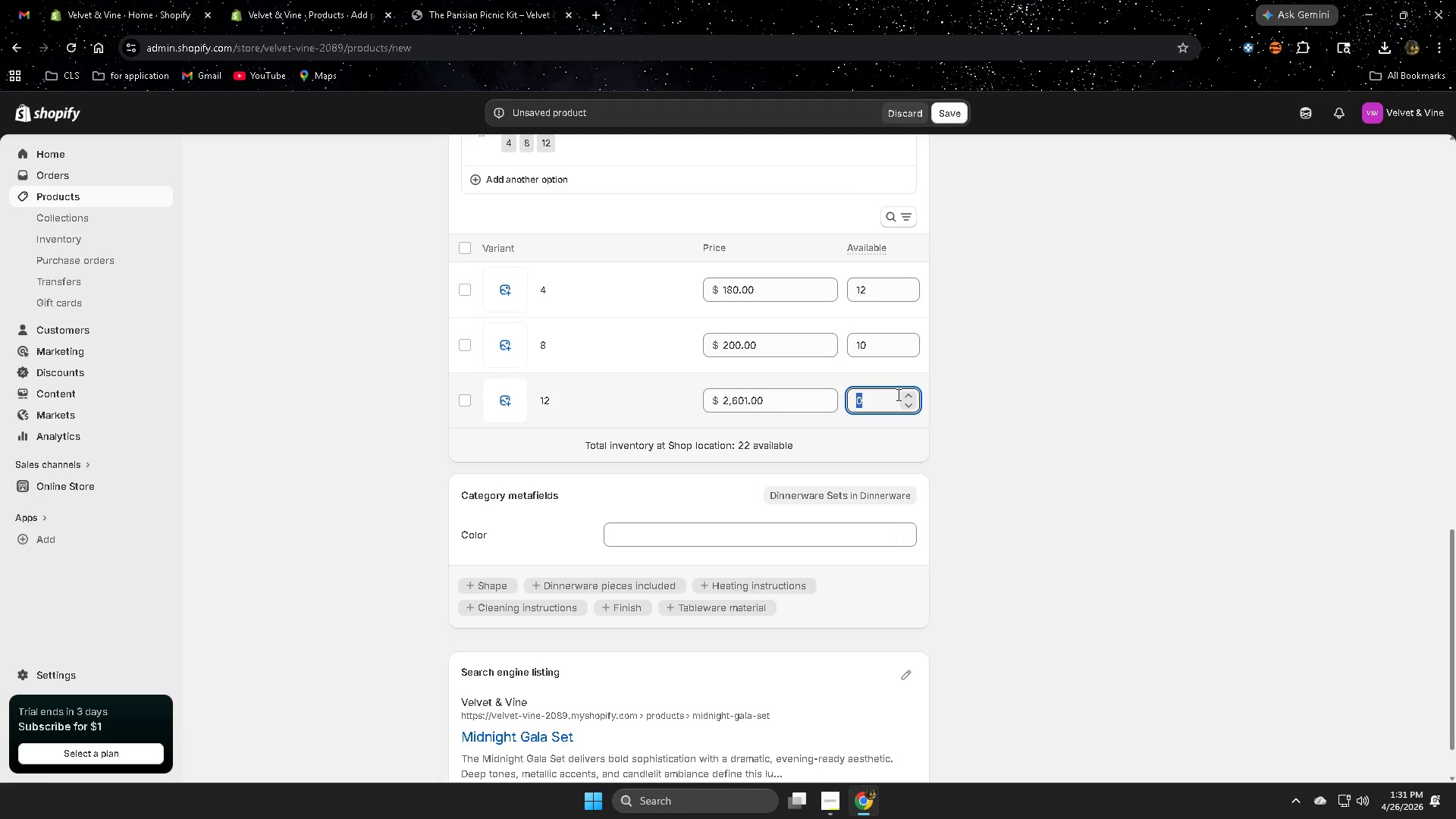 
key(Numpad3)
 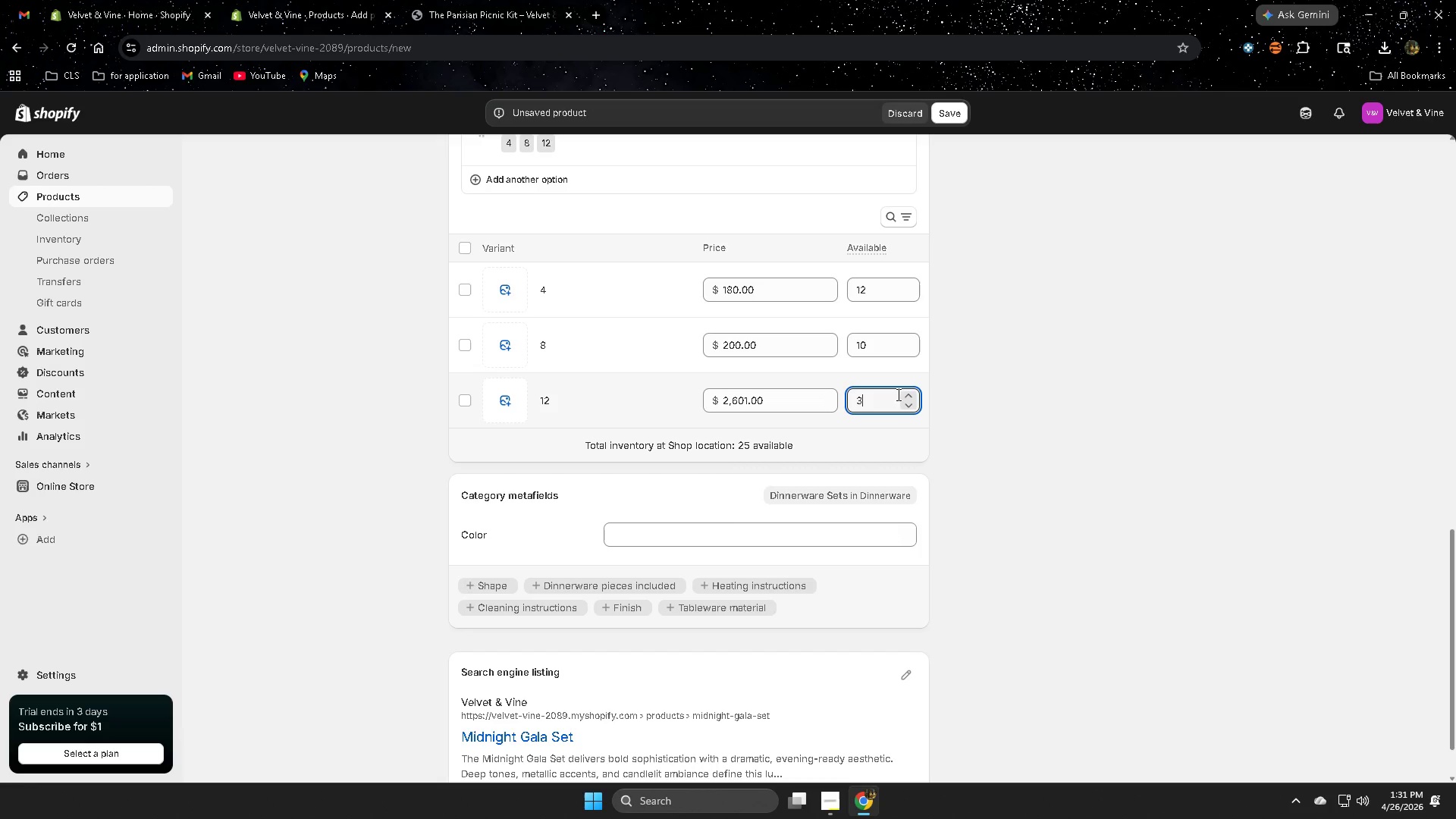 
key(Numpad0)
 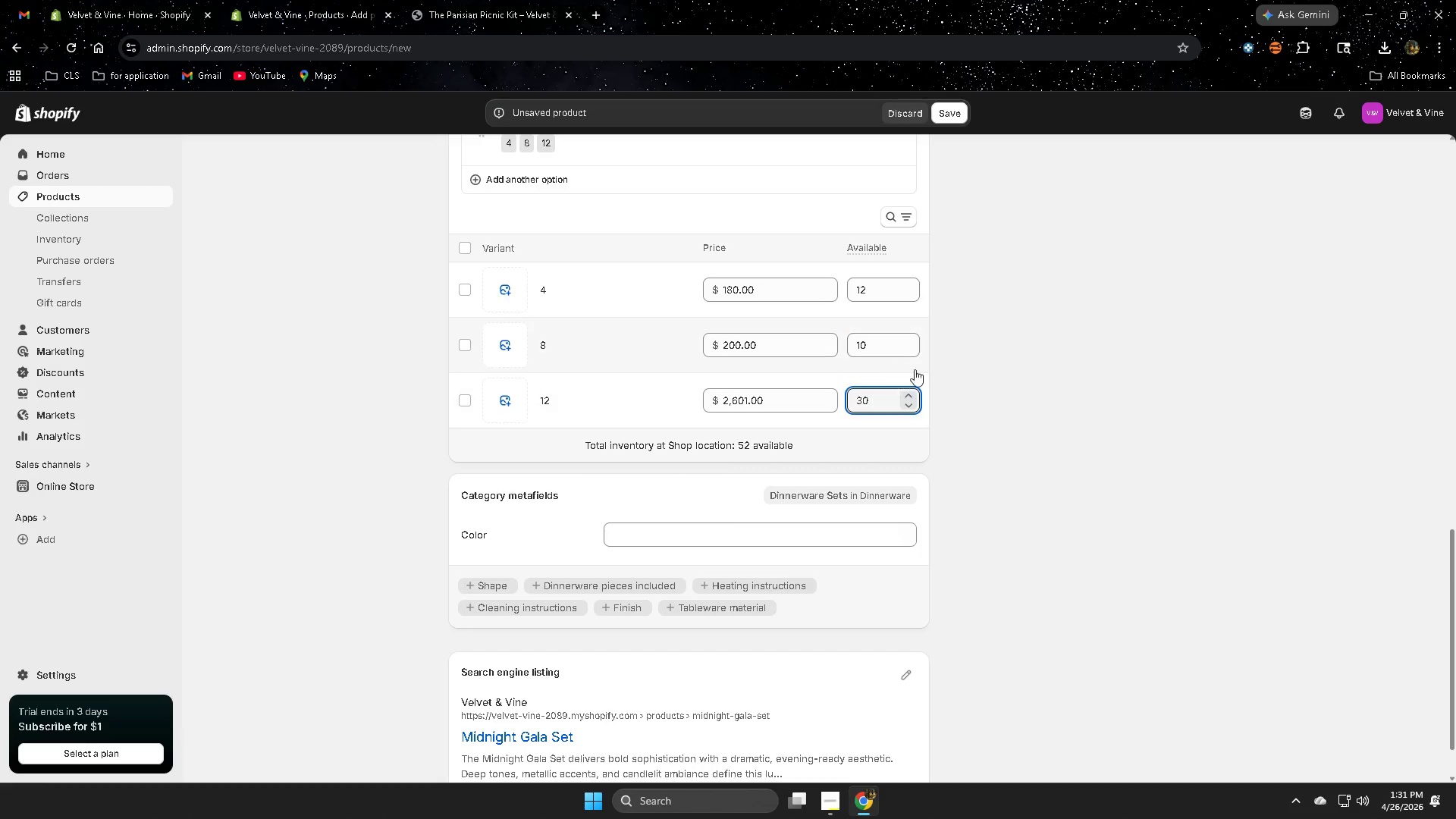 
left_click([1088, 435])
 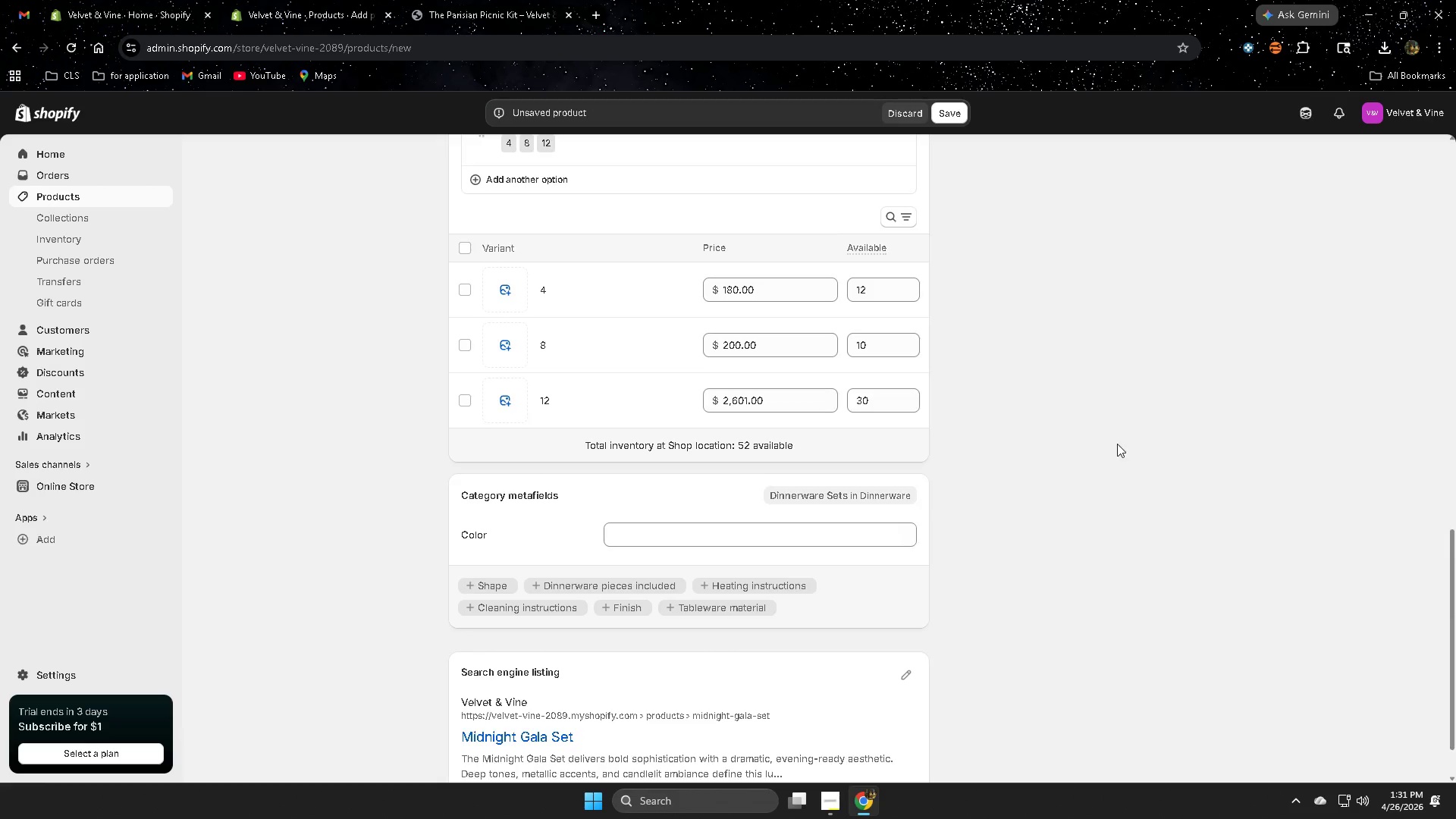 
scroll: coordinate [1117, 444], scroll_direction: down, amount: 2.0
 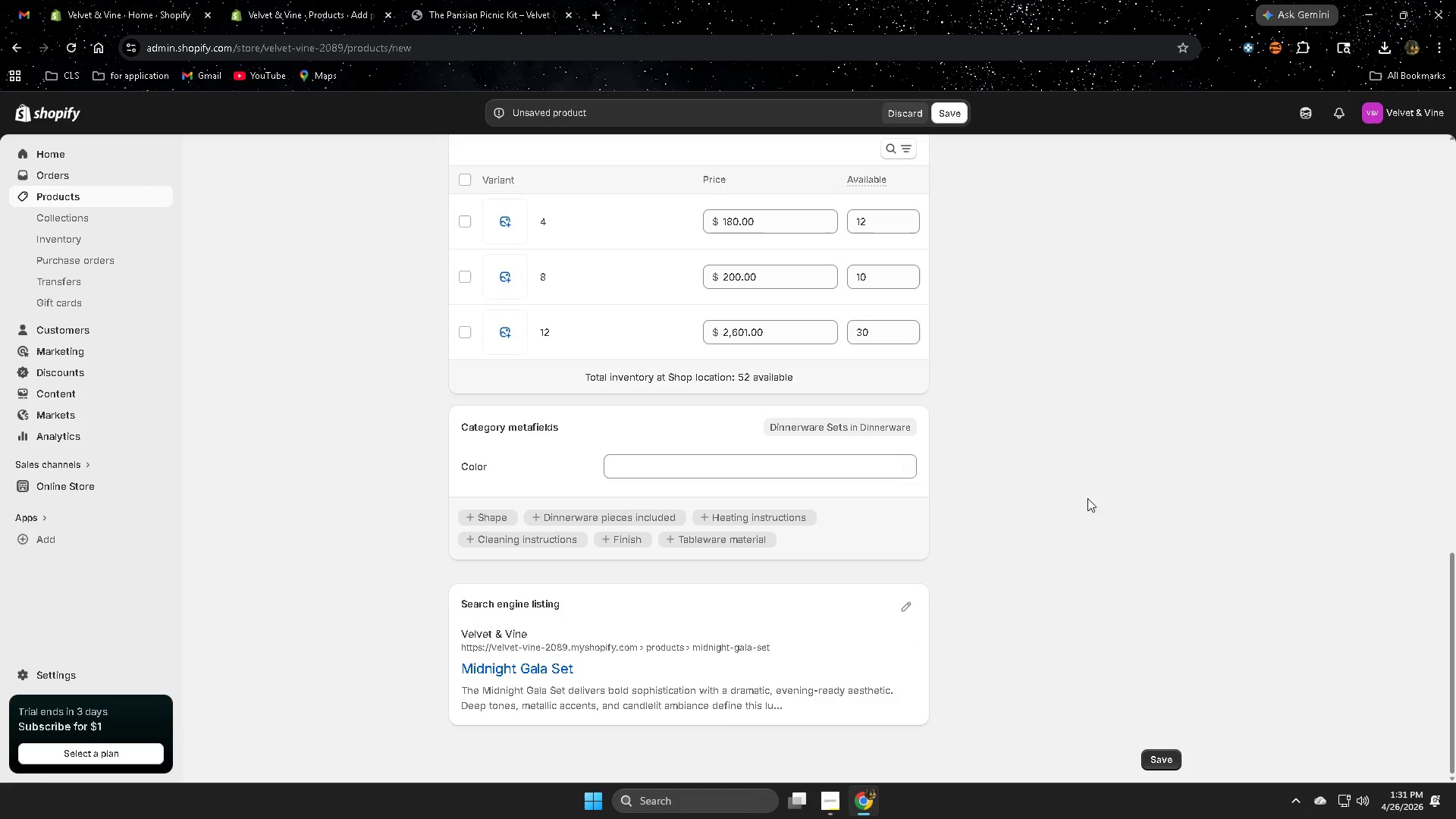 
left_click([1067, 539])
 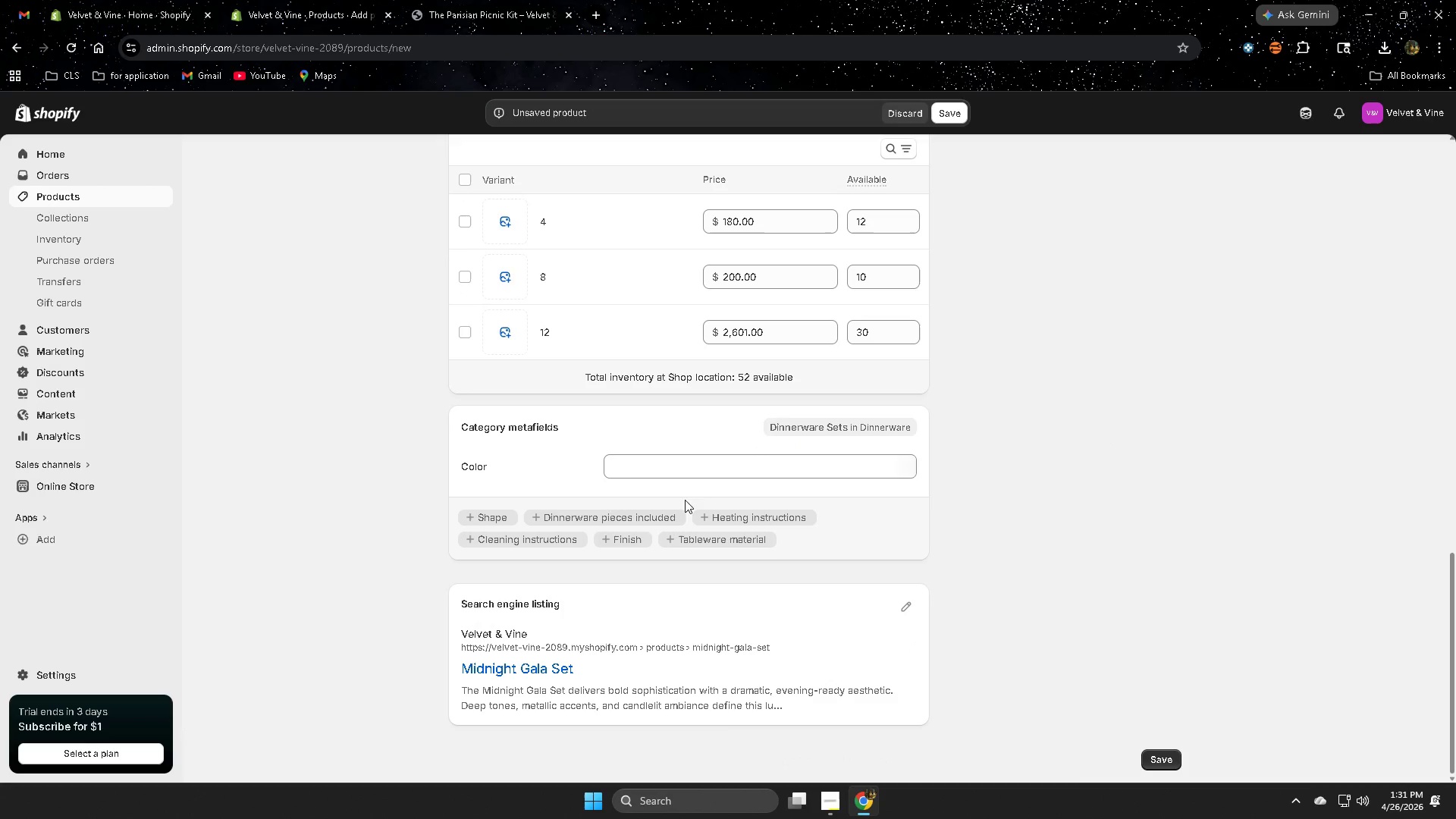 
wait(6.05)
 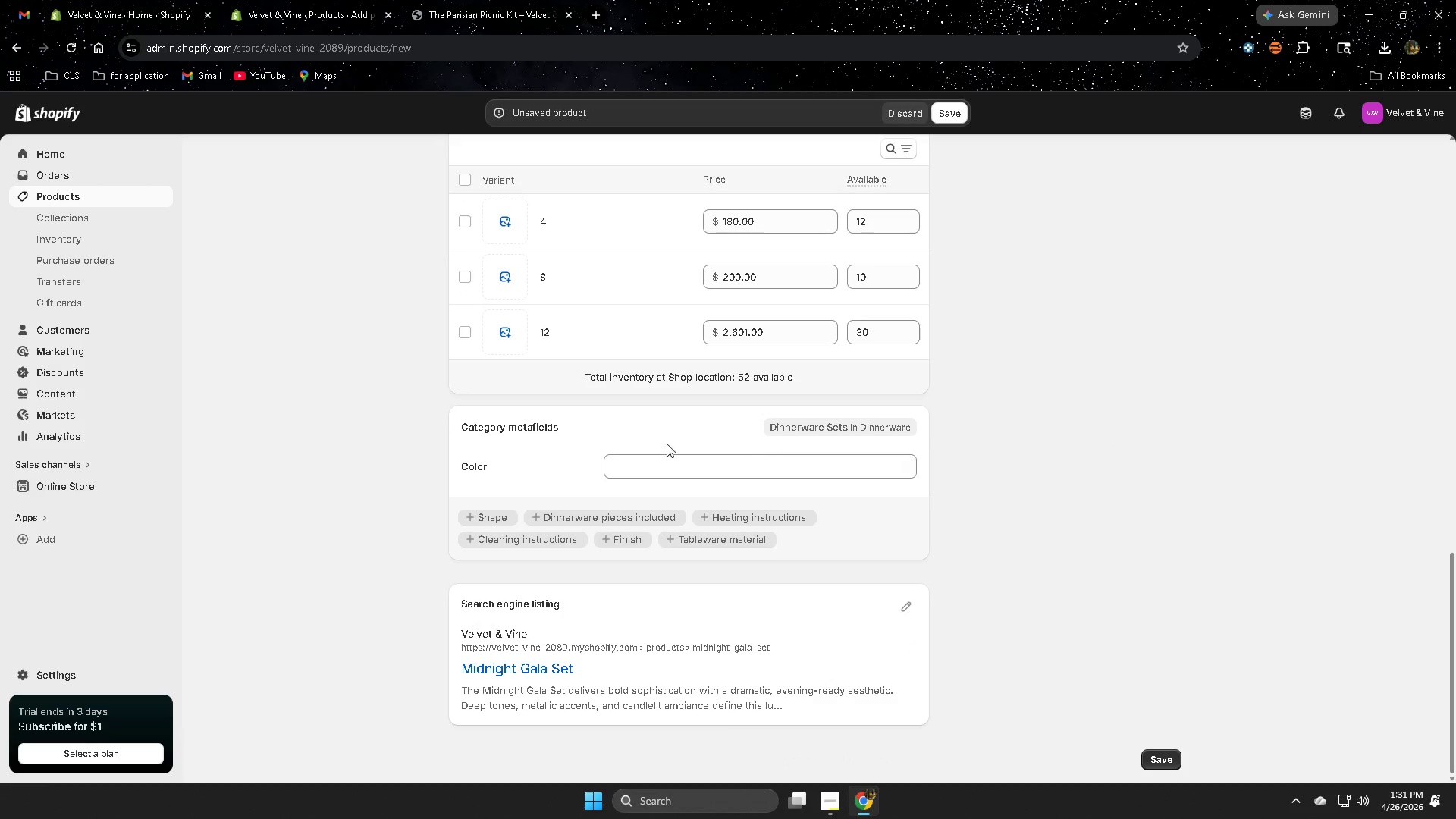 
left_click([404, 477])
 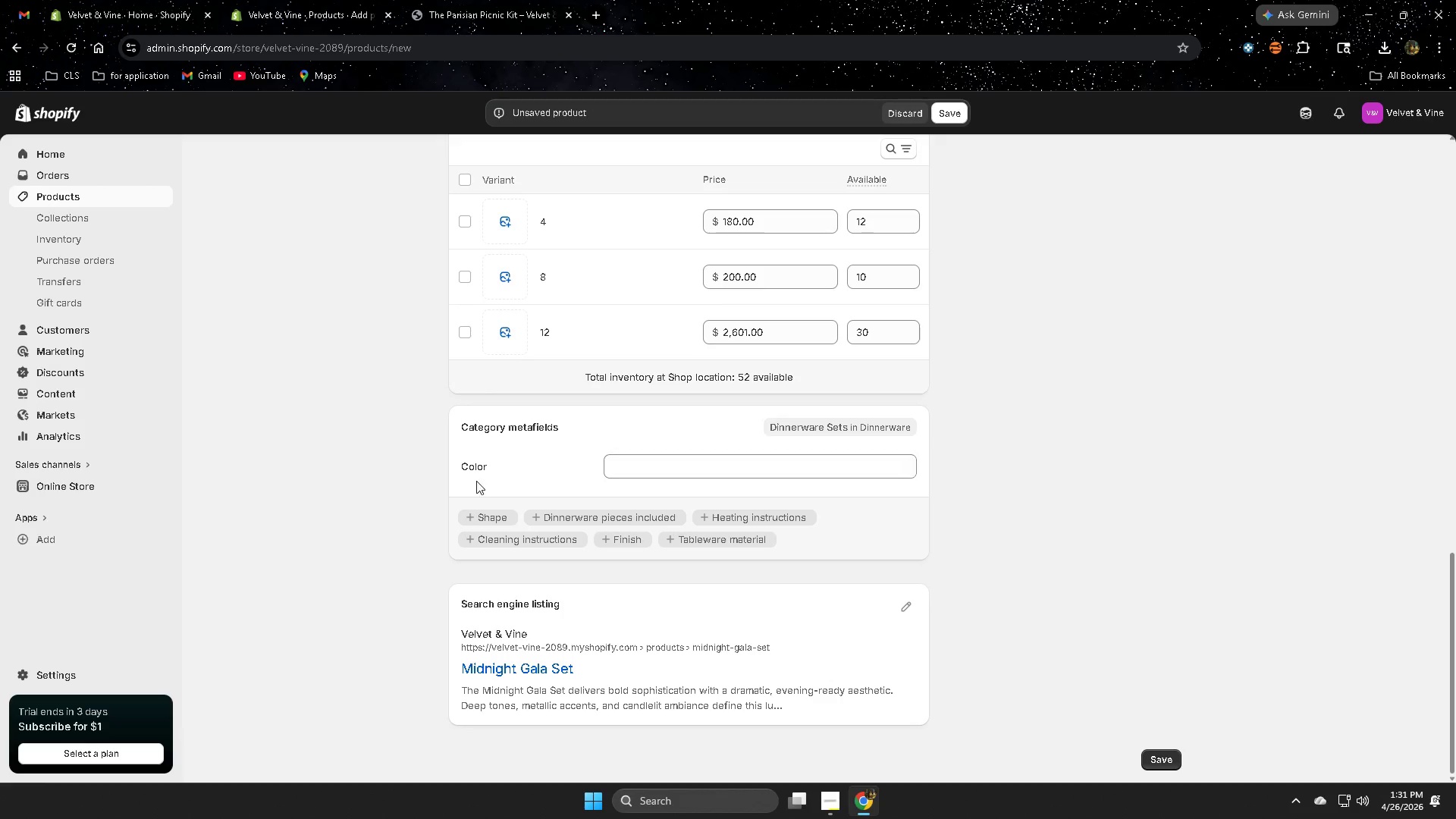 
wait(5.05)
 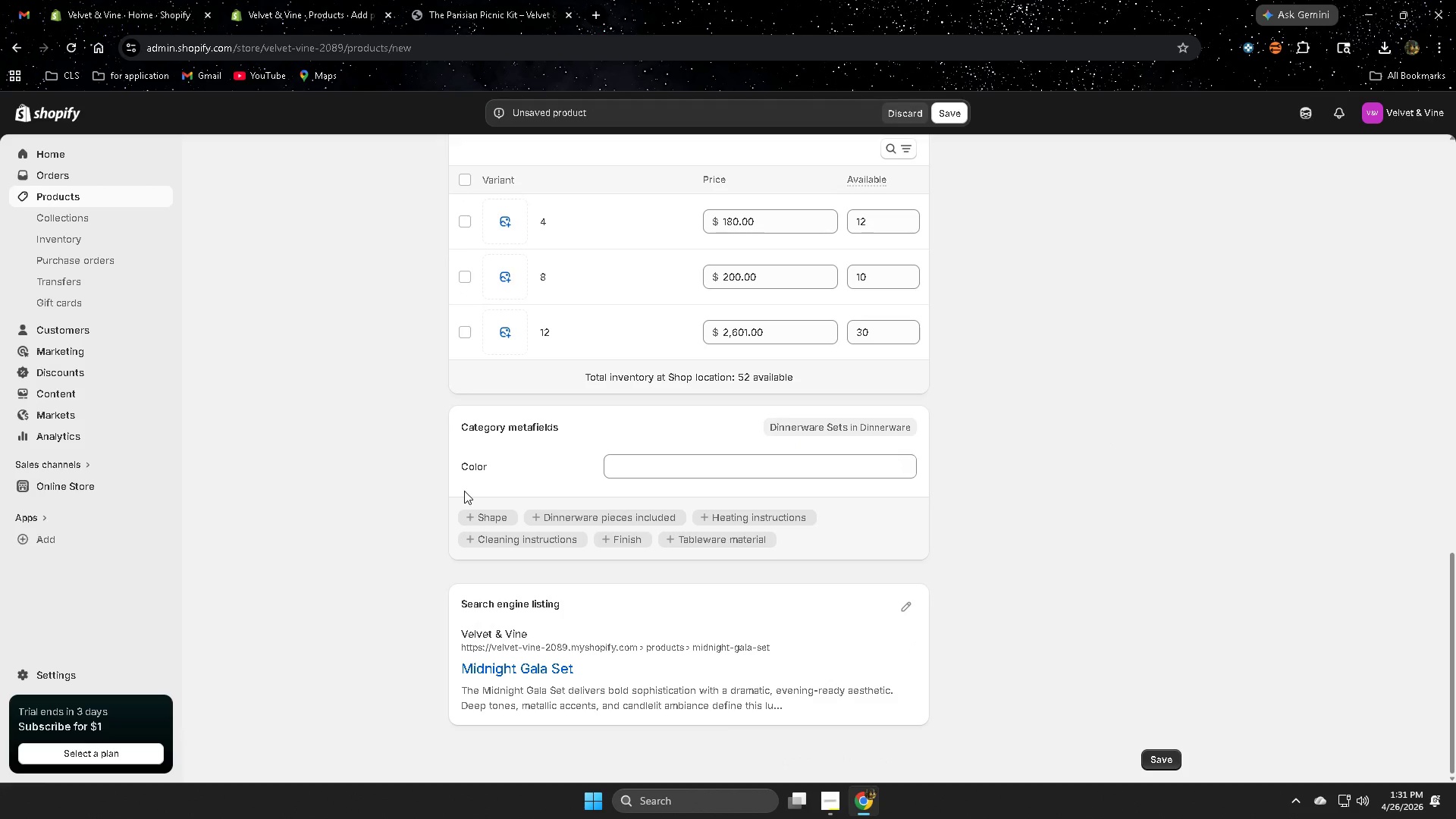 
left_click([1070, 511])
 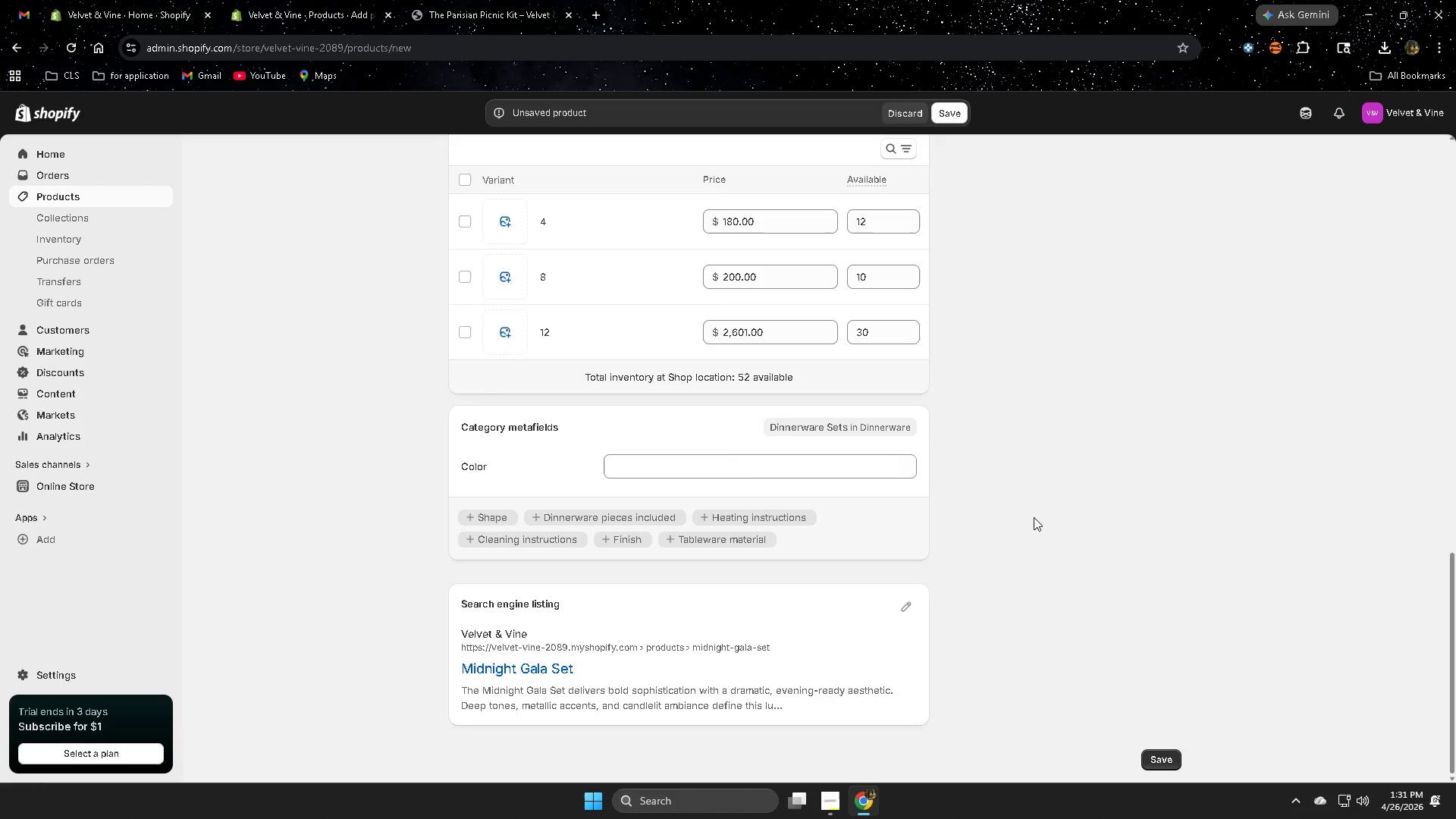 
scroll: coordinate [1012, 526], scroll_direction: down, amount: 2.0
 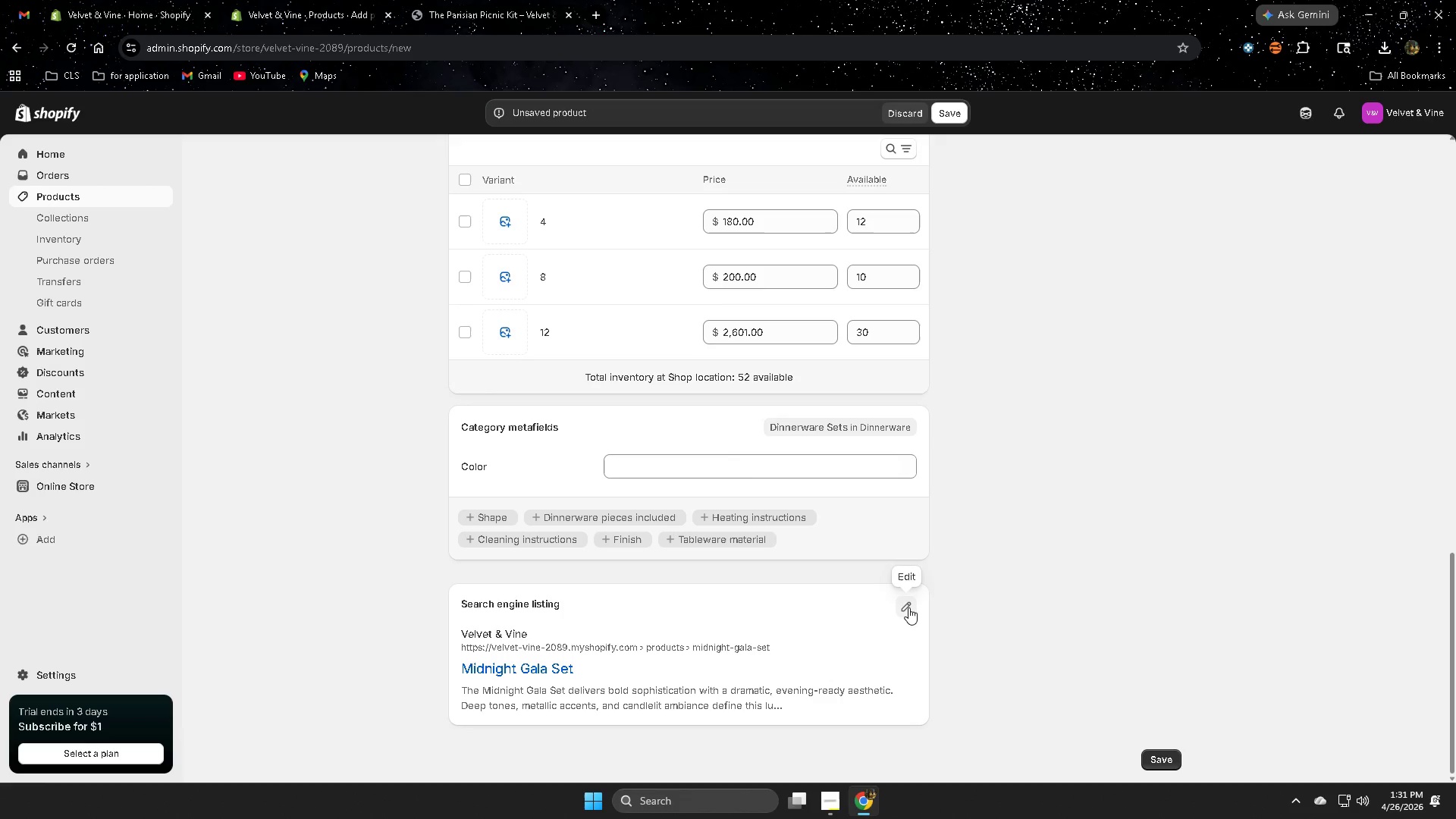 
left_click([908, 607])
 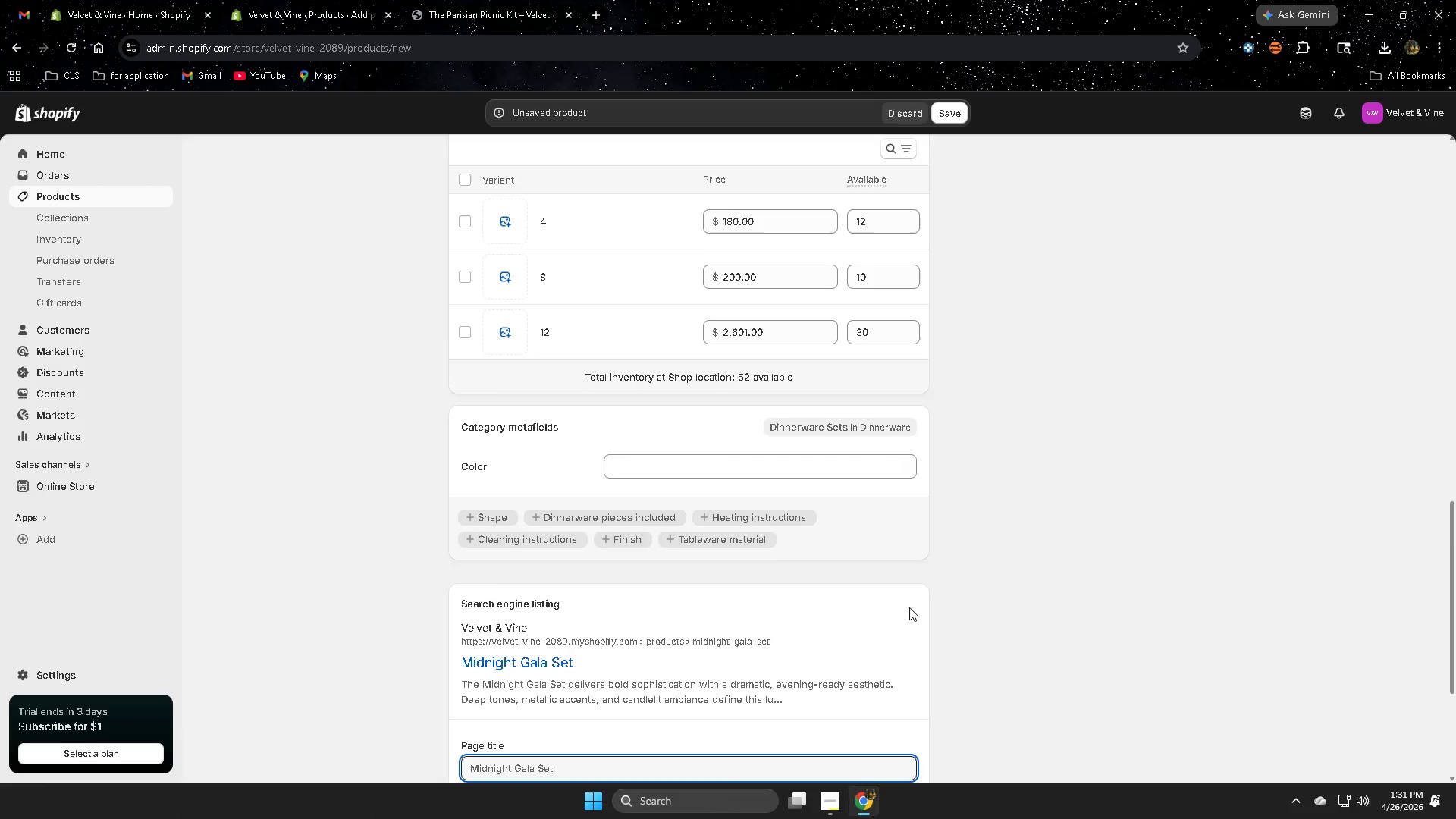 
scroll: coordinate [908, 607], scroll_direction: down, amount: 4.0
 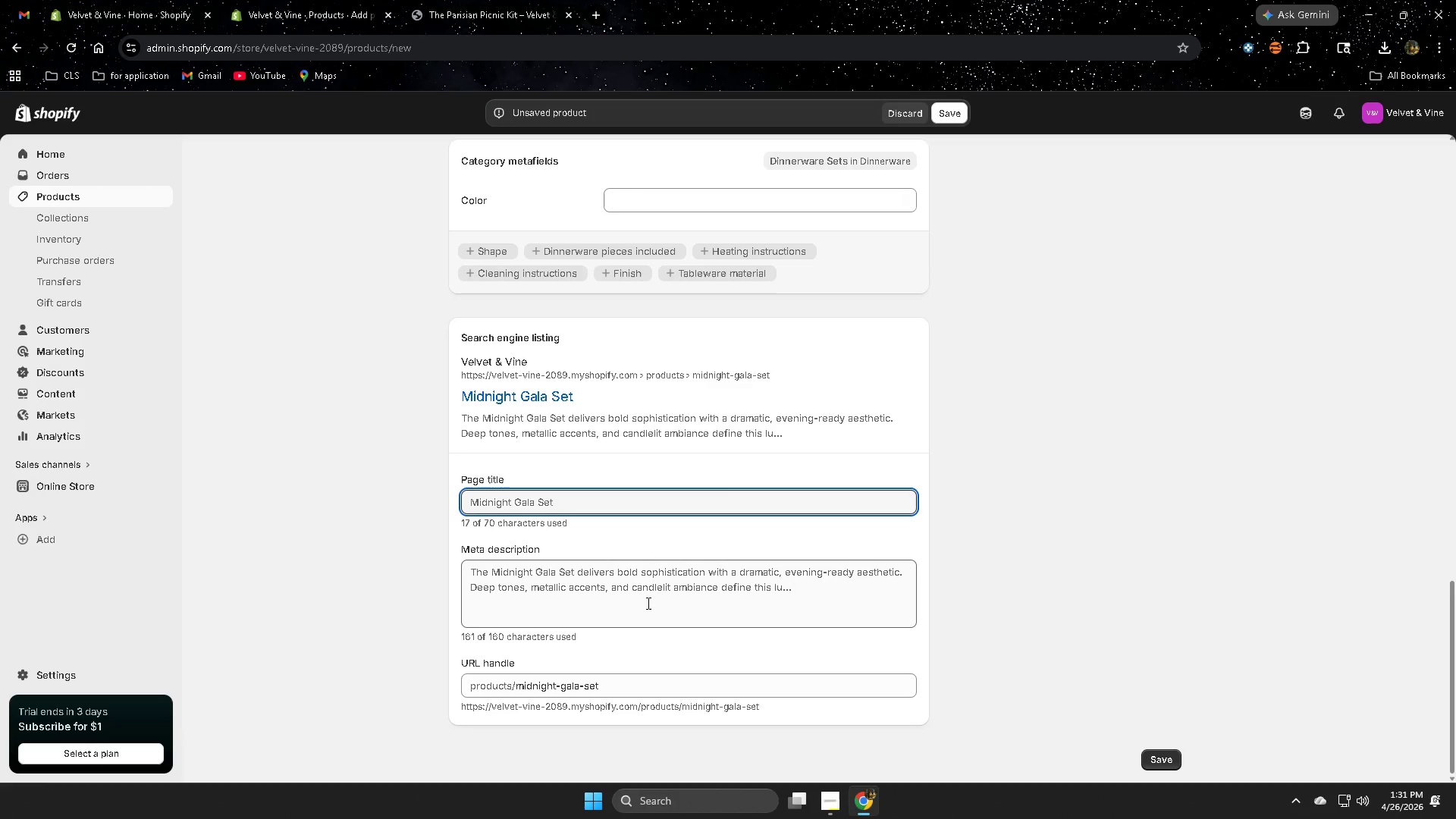 
left_click([651, 594])
 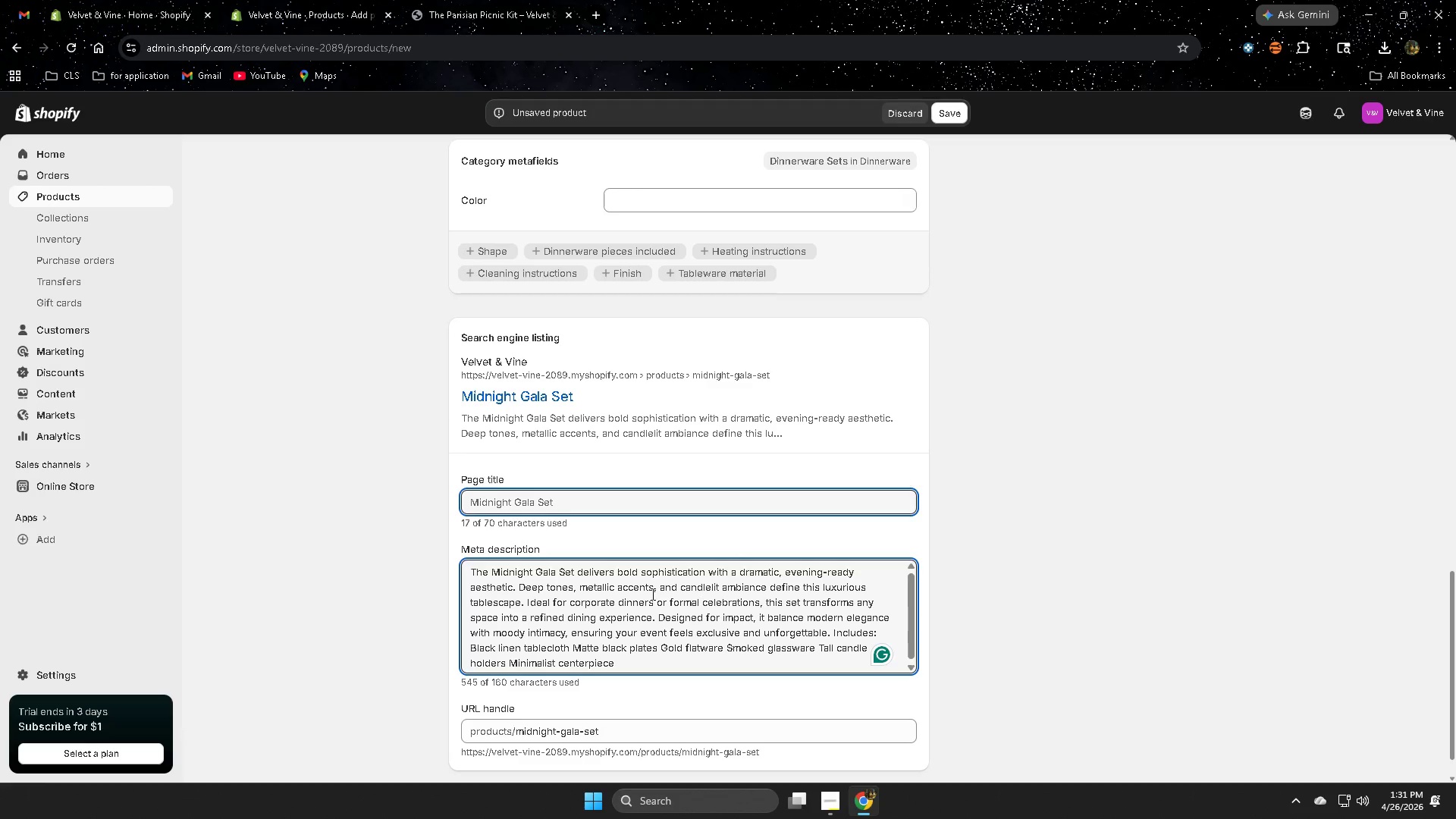 
key(Control+A)
 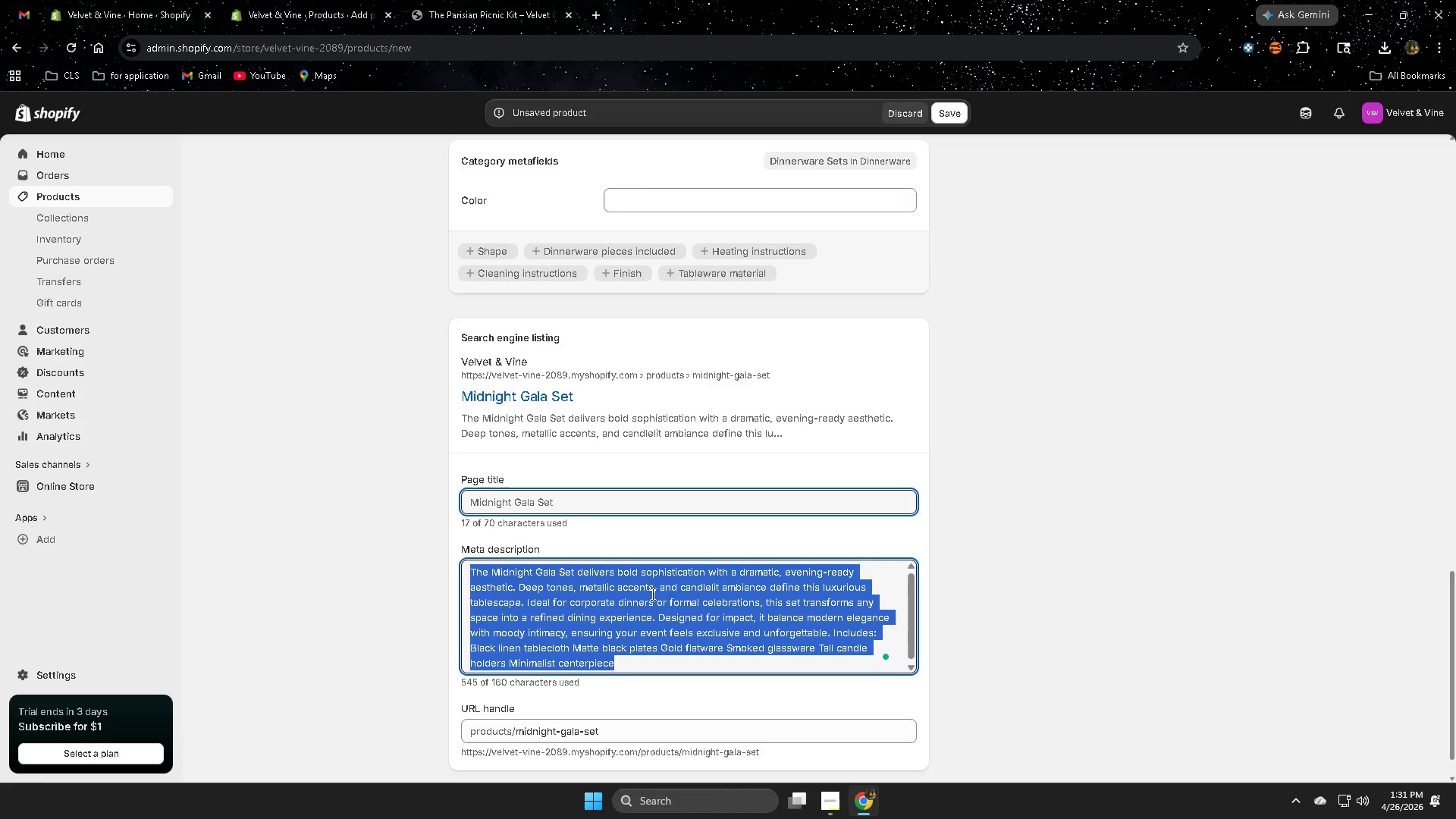 
key(Delete)
 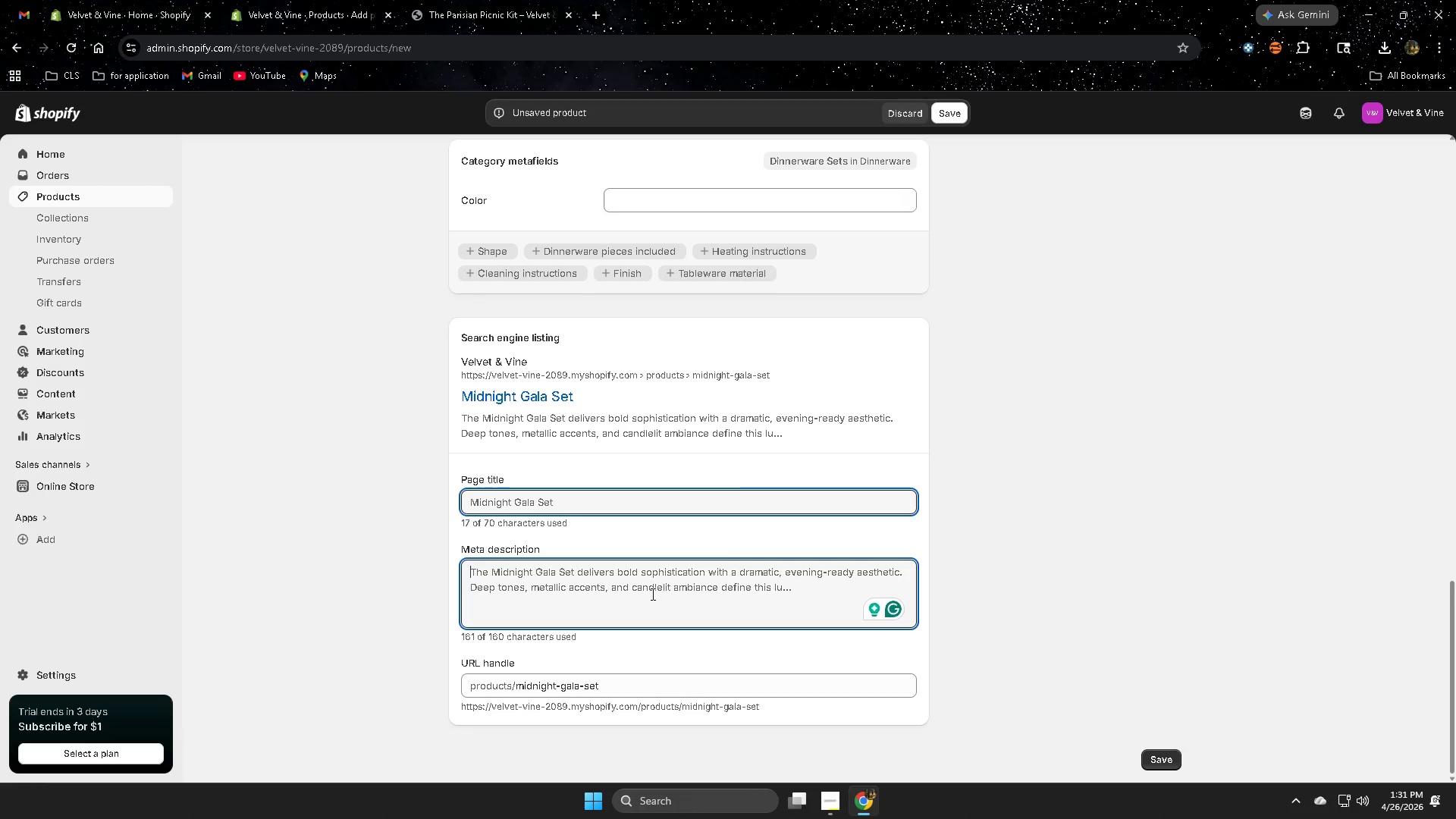 
wait(7.3)
 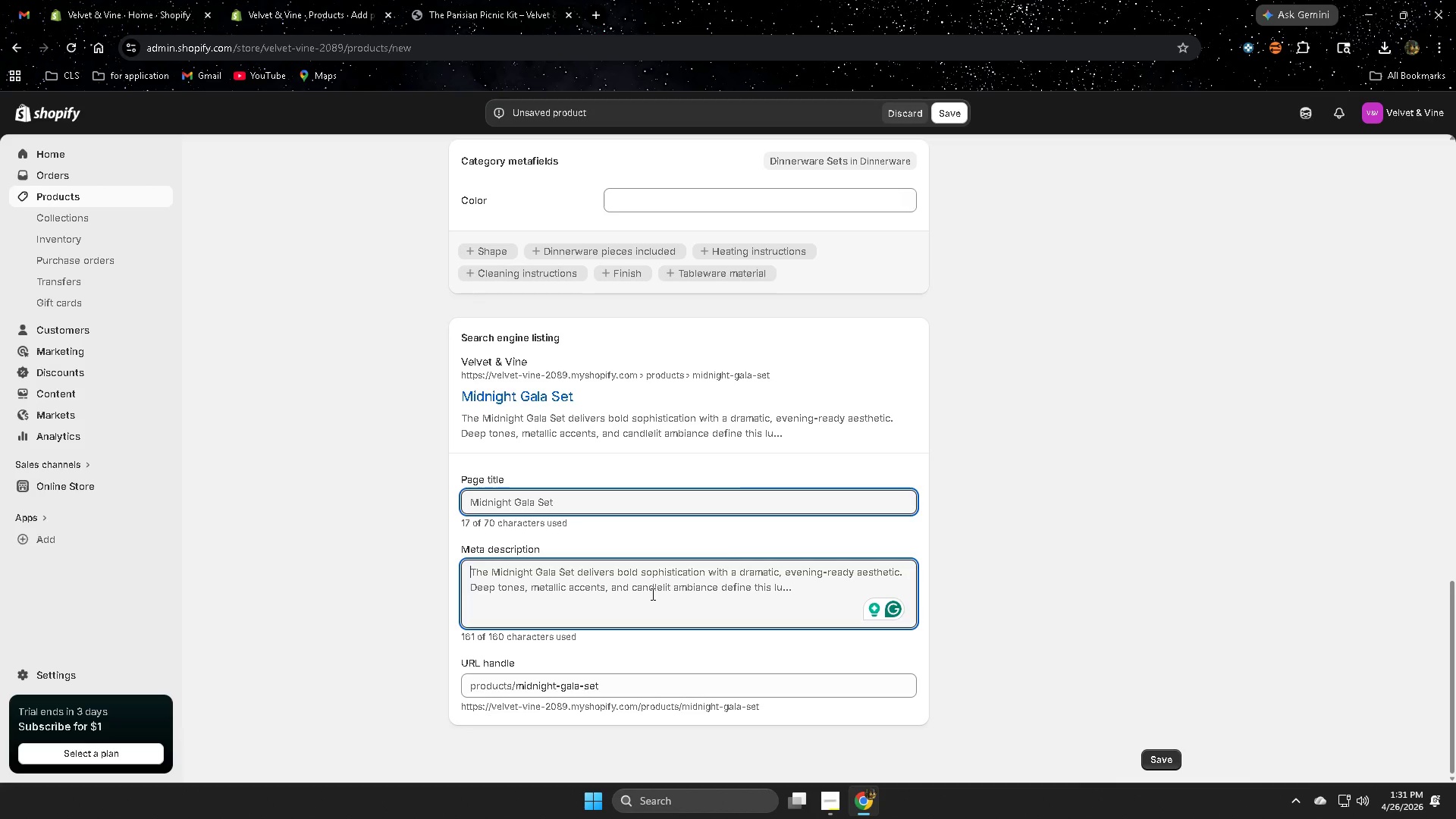 
type(Luxury black and gold dinner setup for elegam)
key(Backspace)
type(ne)
key(Backspace)
type(t en)
key(Backspace)
type(vi)
key(Backspace)
type(ening event )
key(Backspace)
type(s and ci)
key(Backspace)
type(orporate ga)
key(Backspace)
type(atjer)
key(Backspace)
key(Backspace)
key(Backspace)
type(h)
key(Backspace)
type(e)
key(Backspace)
type(he)
 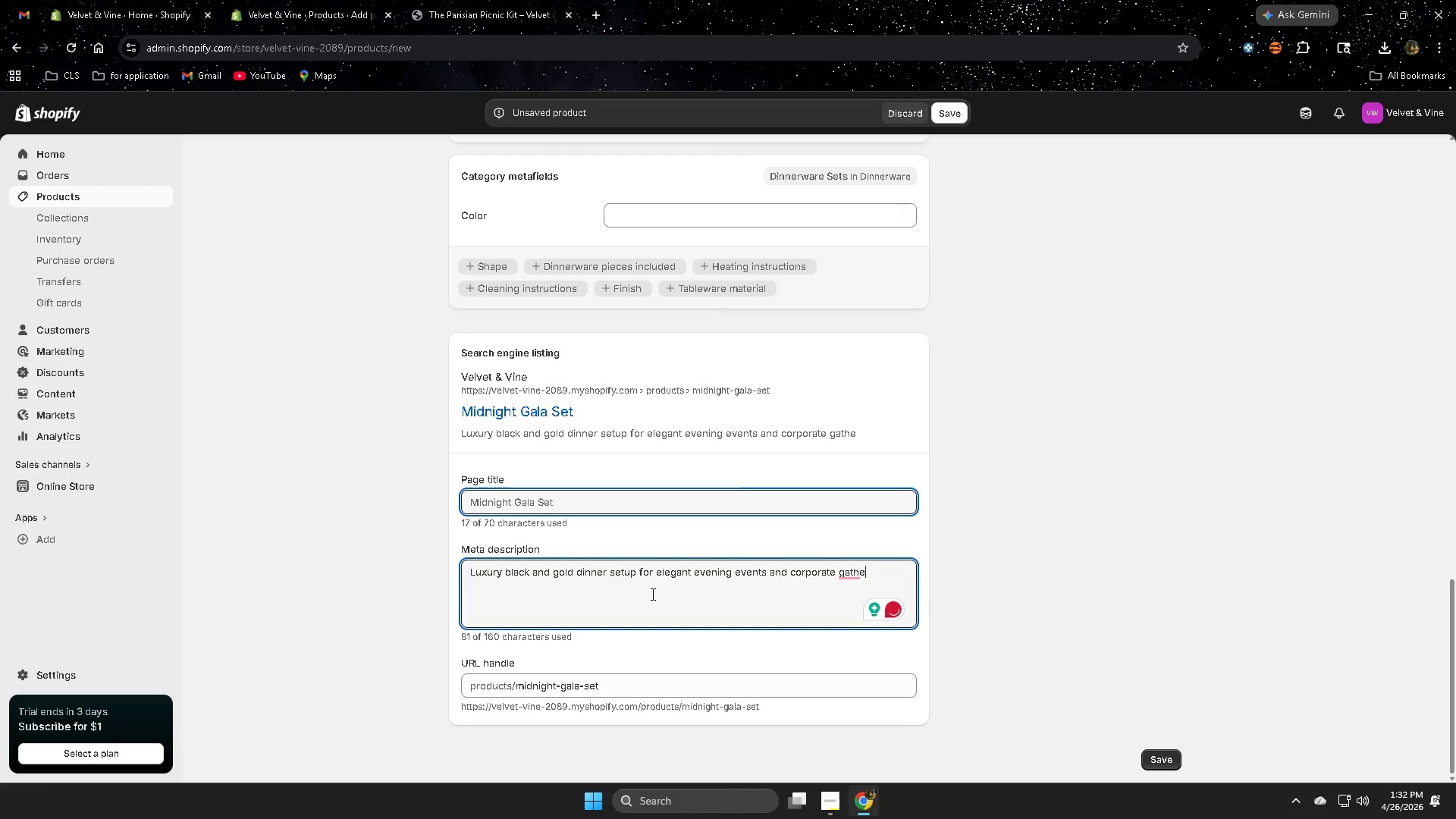 
type(ronmg)
key(Backspace)
key(Backspace)
key(Backspace)
key(Backspace)
type(ings.)
 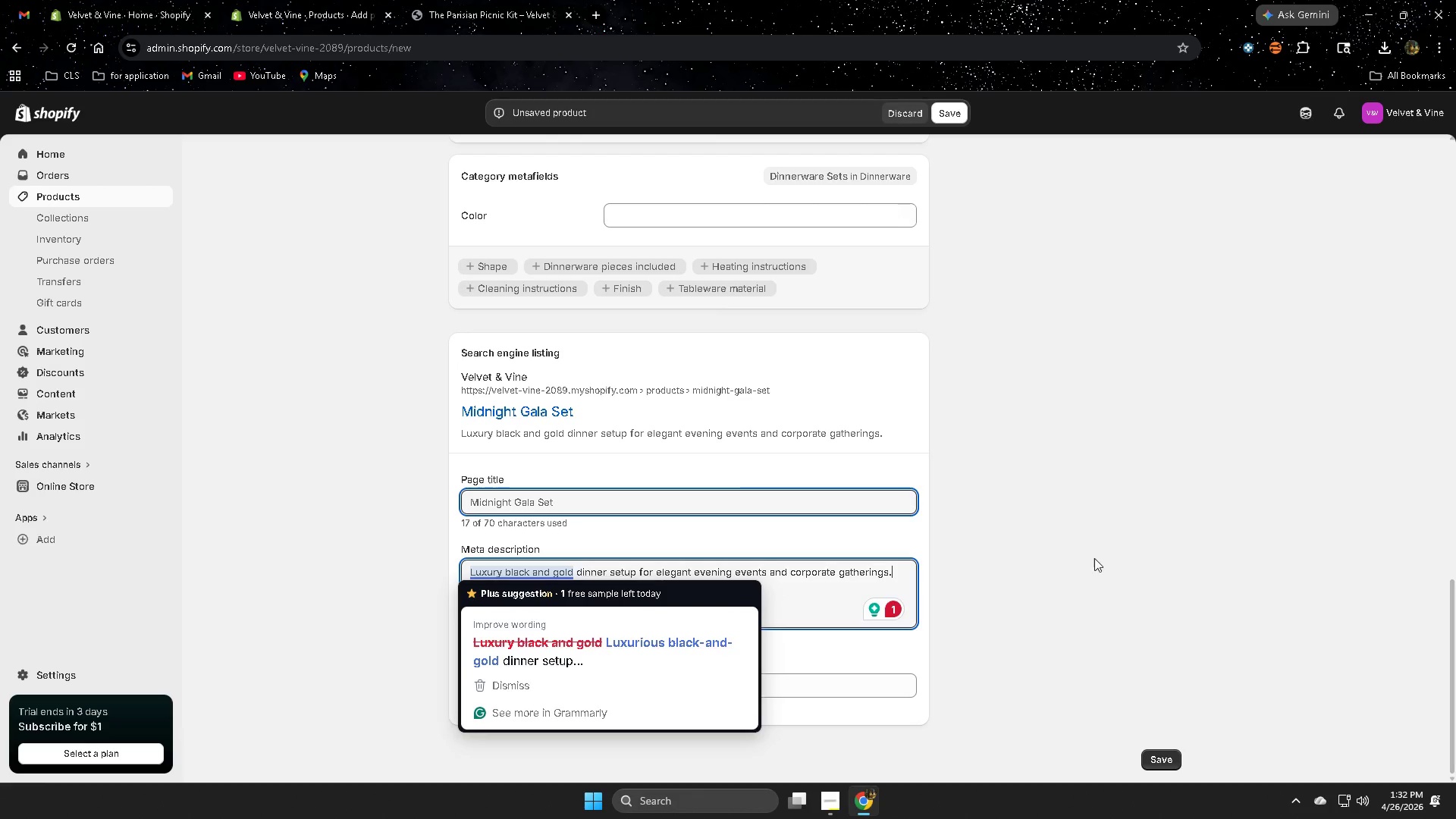 
wait(8.64)
 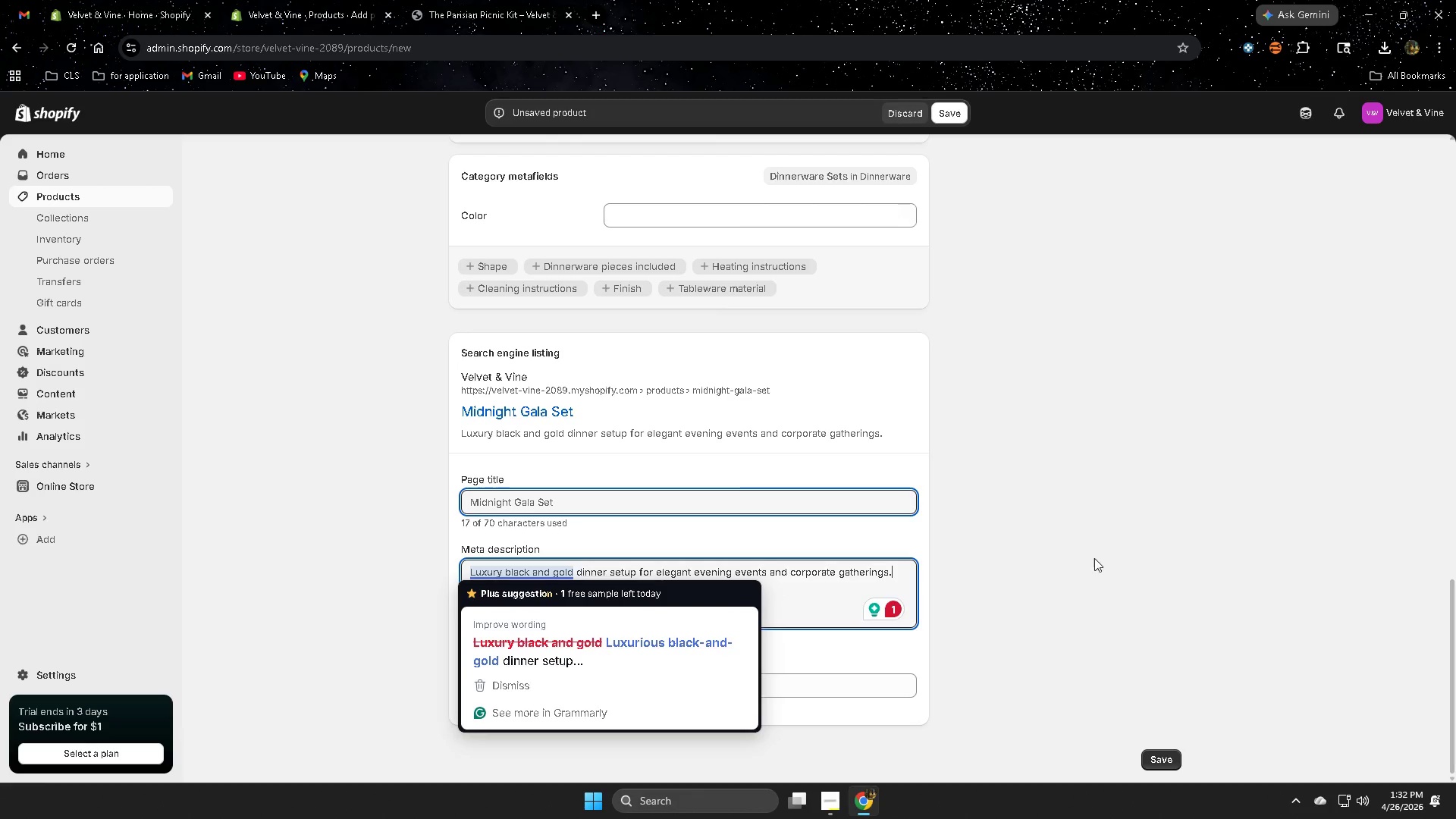 
scroll: coordinate [980, 601], scroll_direction: down, amount: 1.0